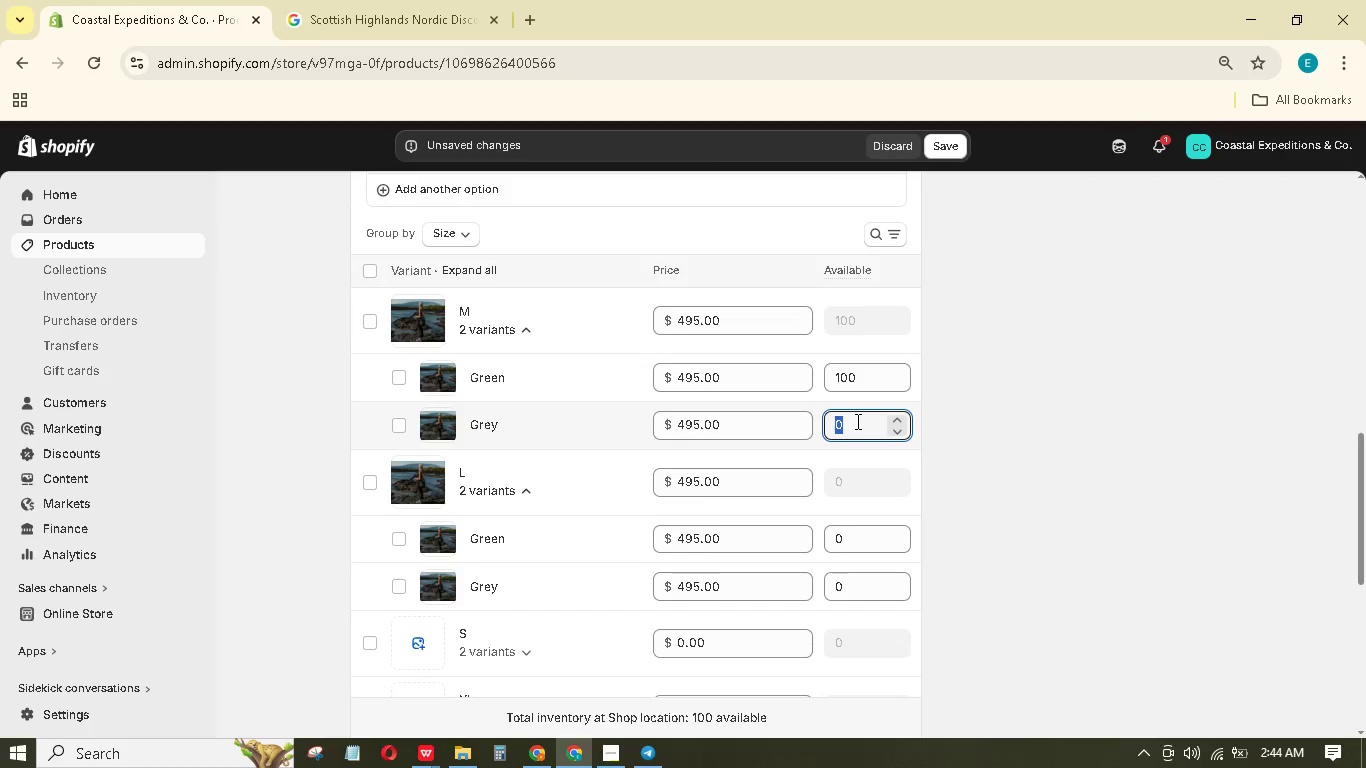 
key(Numpad1)
 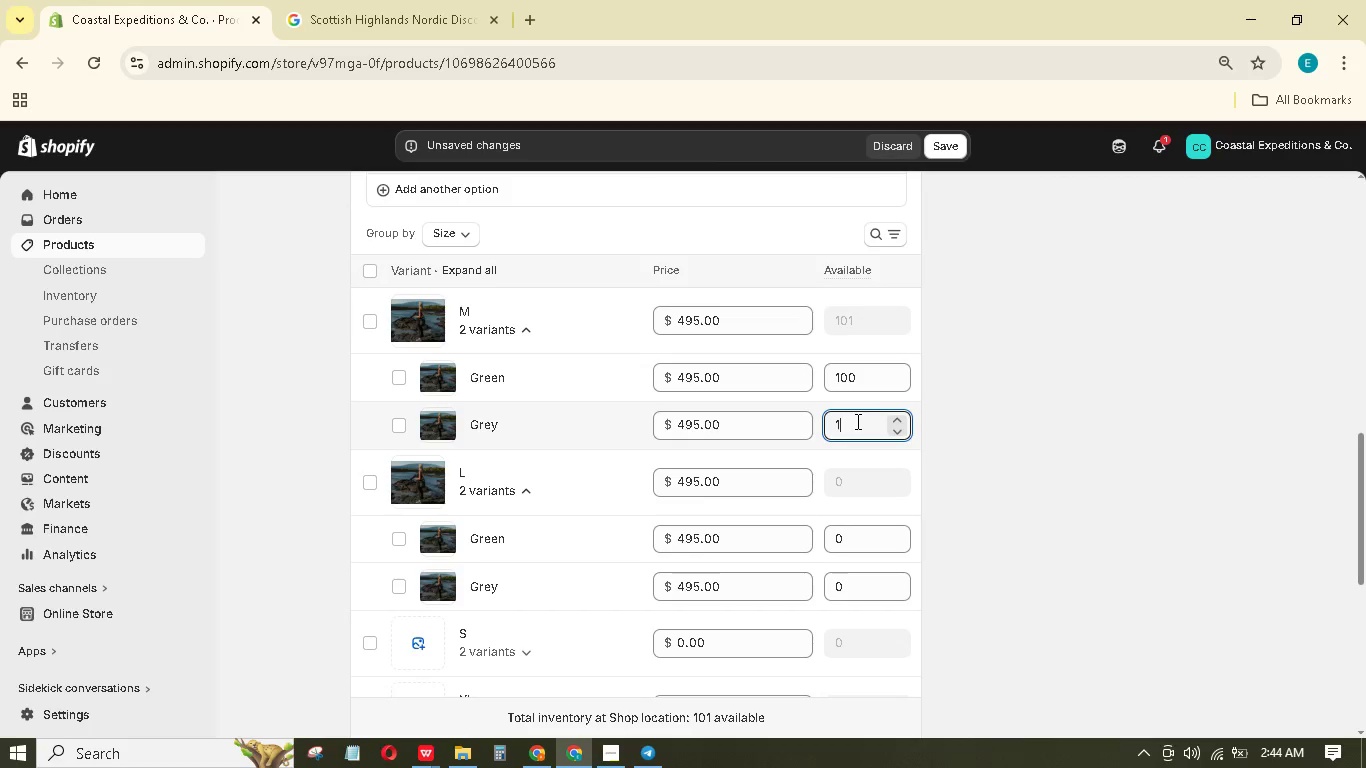 
key(Numpad0)
 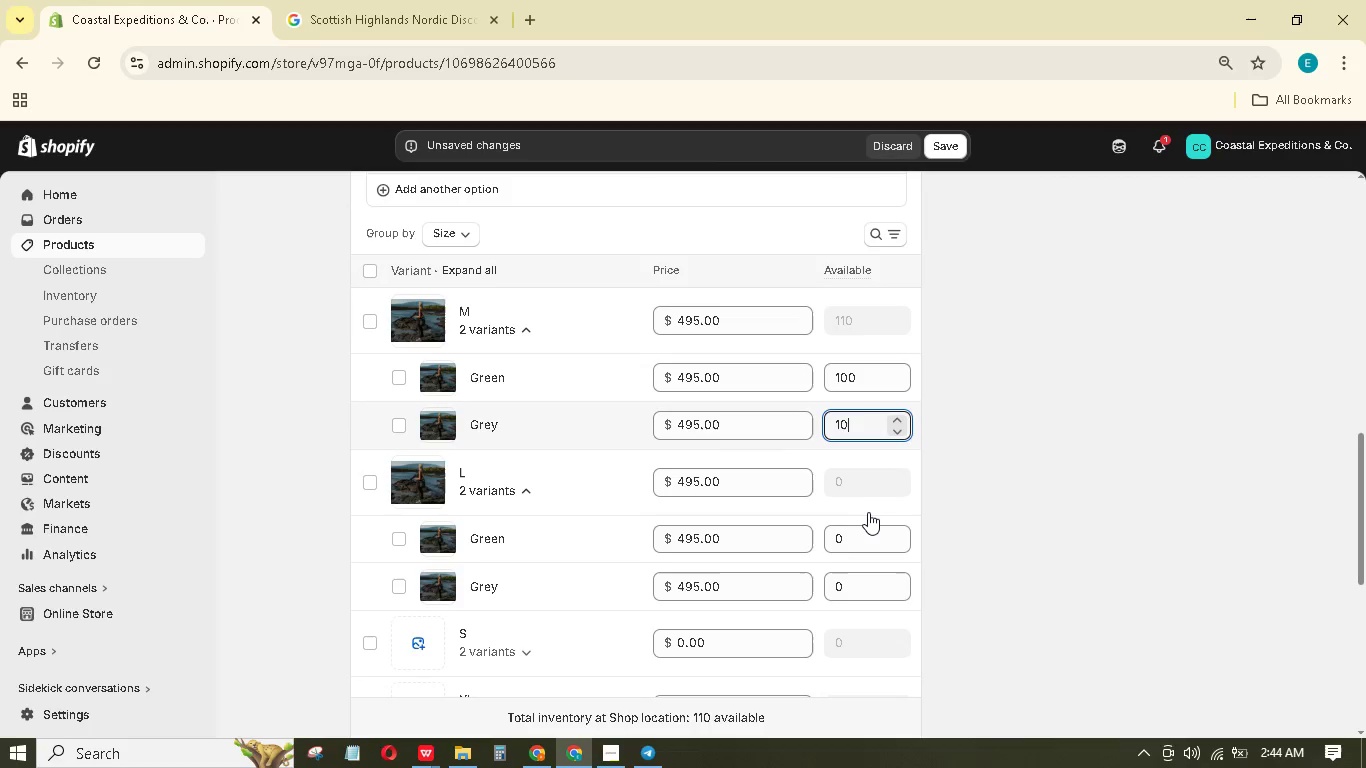 
key(Numpad0)
 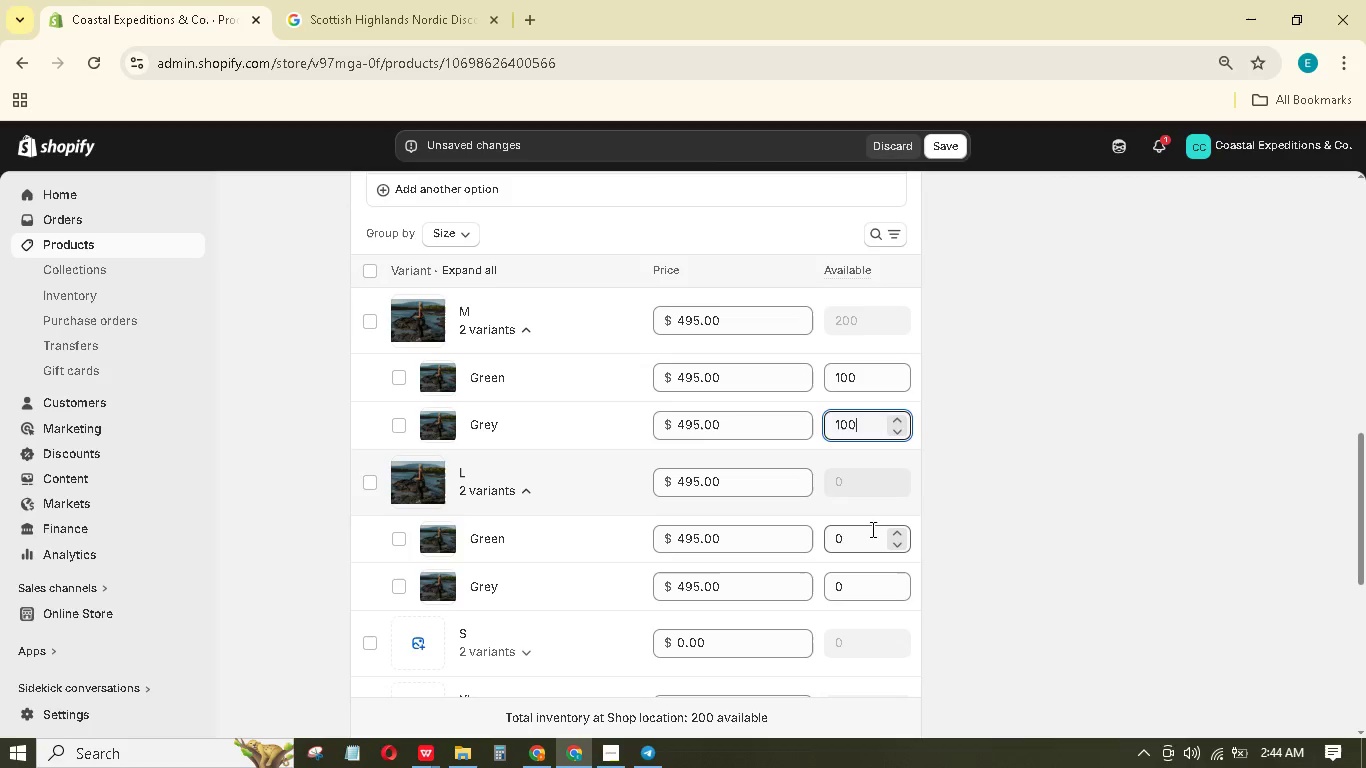 
key(Numpad1)
 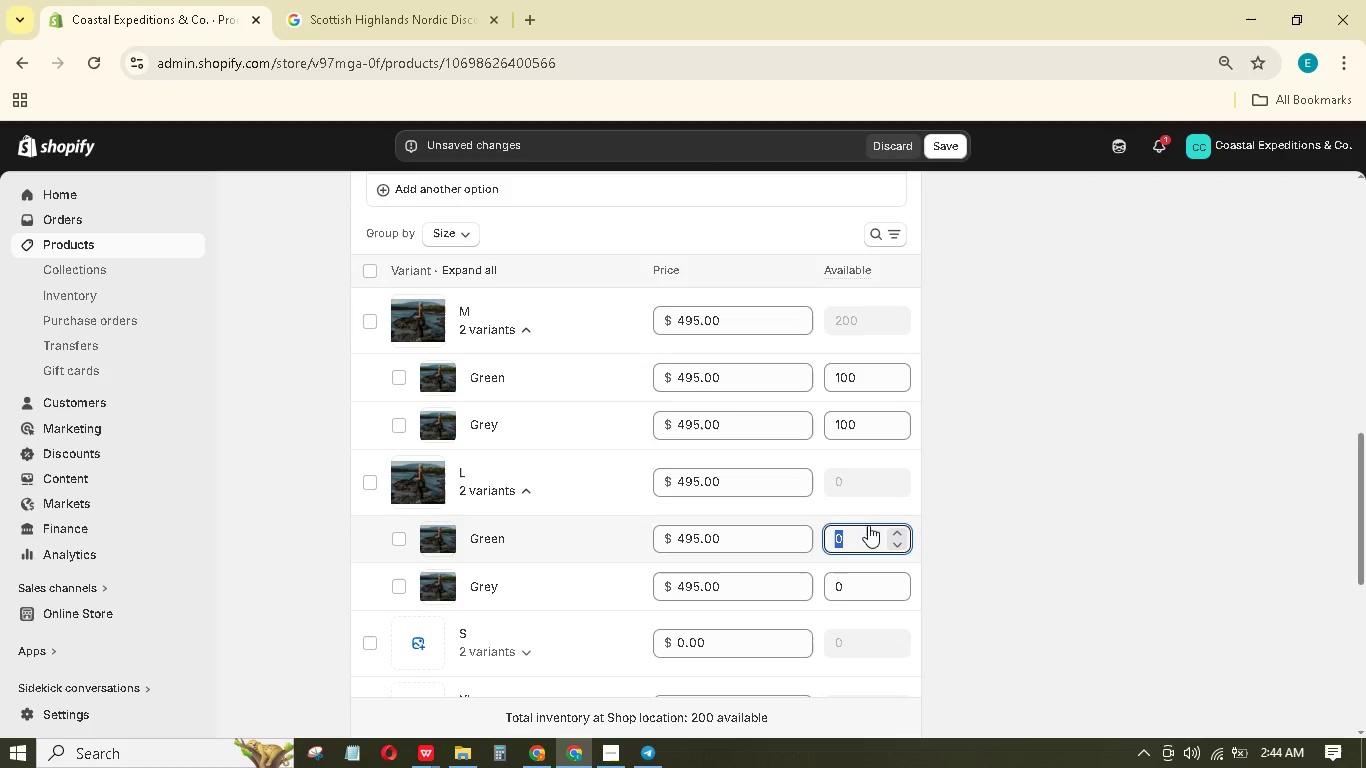 
key(Numpad0)
 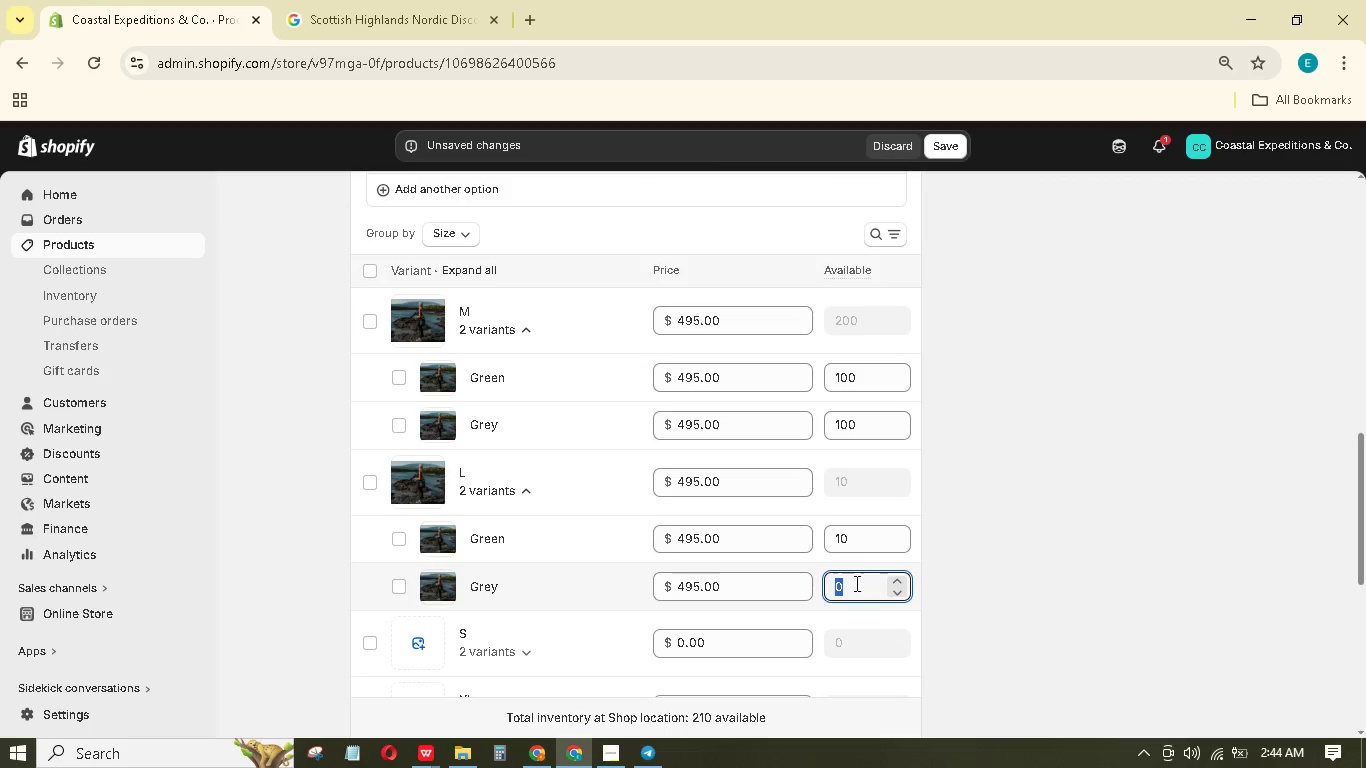 
key(Numpad1)
 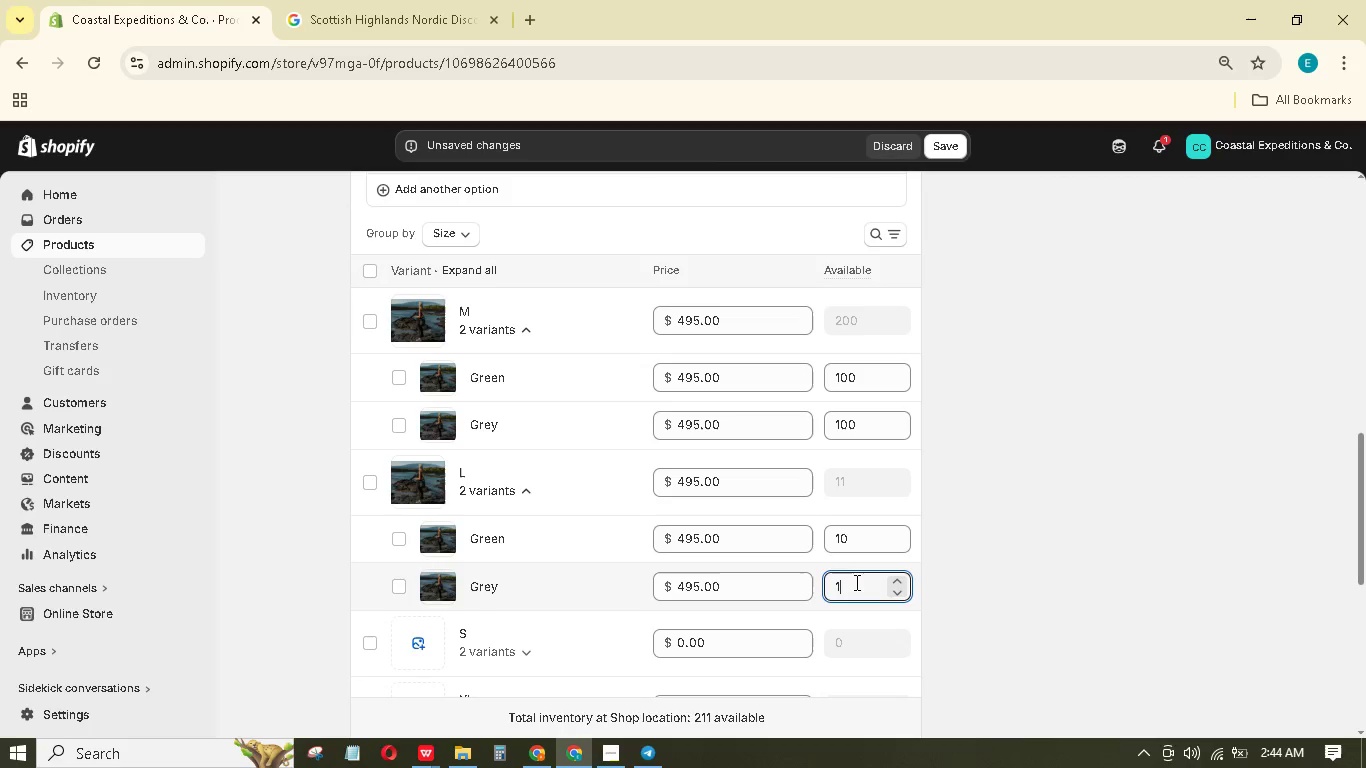 
key(Numpad0)
 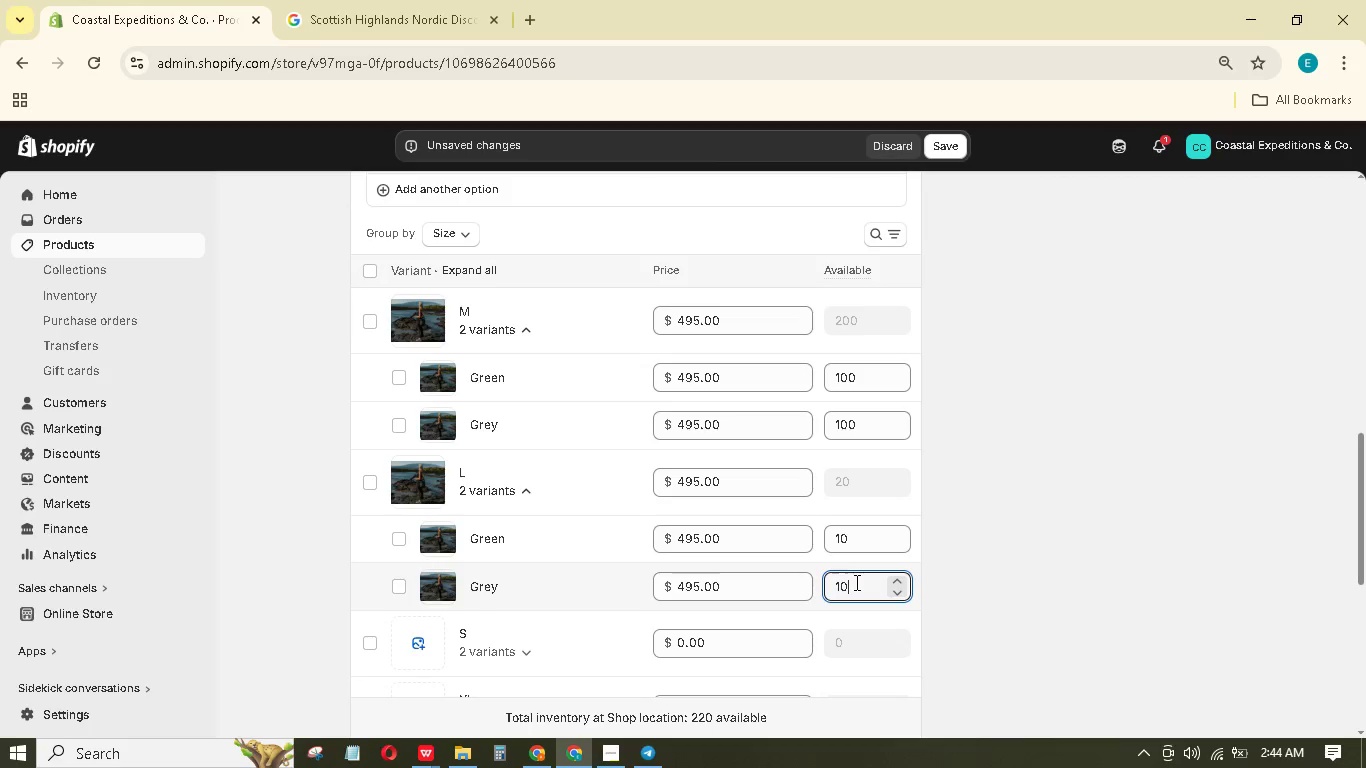 
key(Numpad0)
 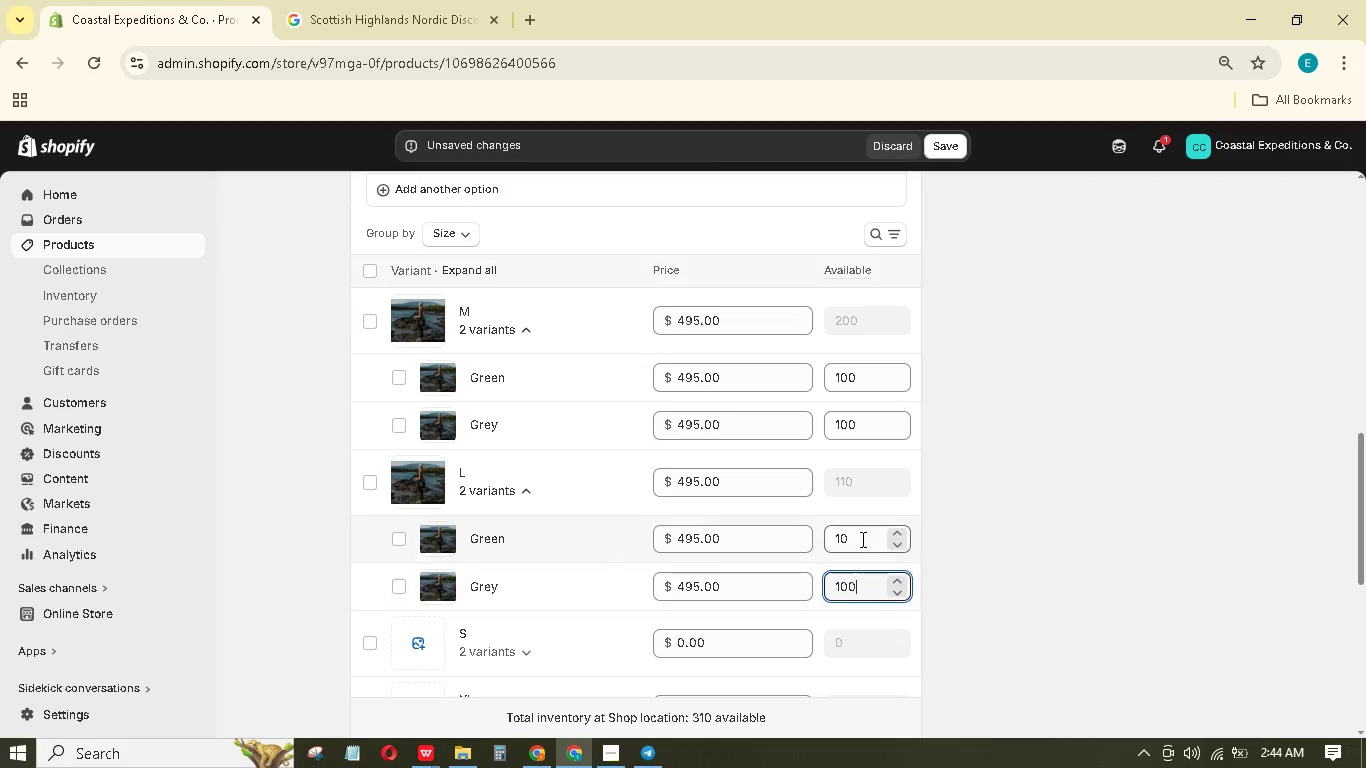 
left_click([863, 536])
 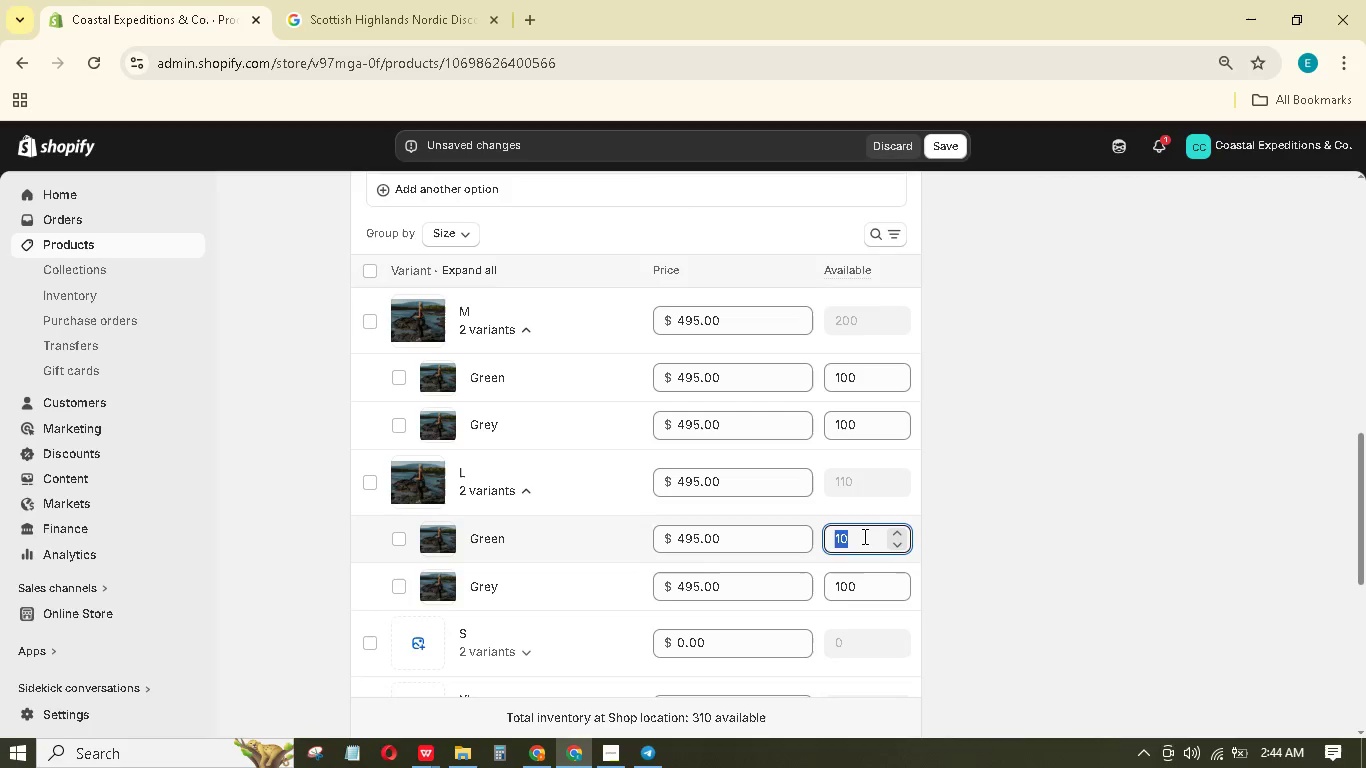 
key(Numpad1)
 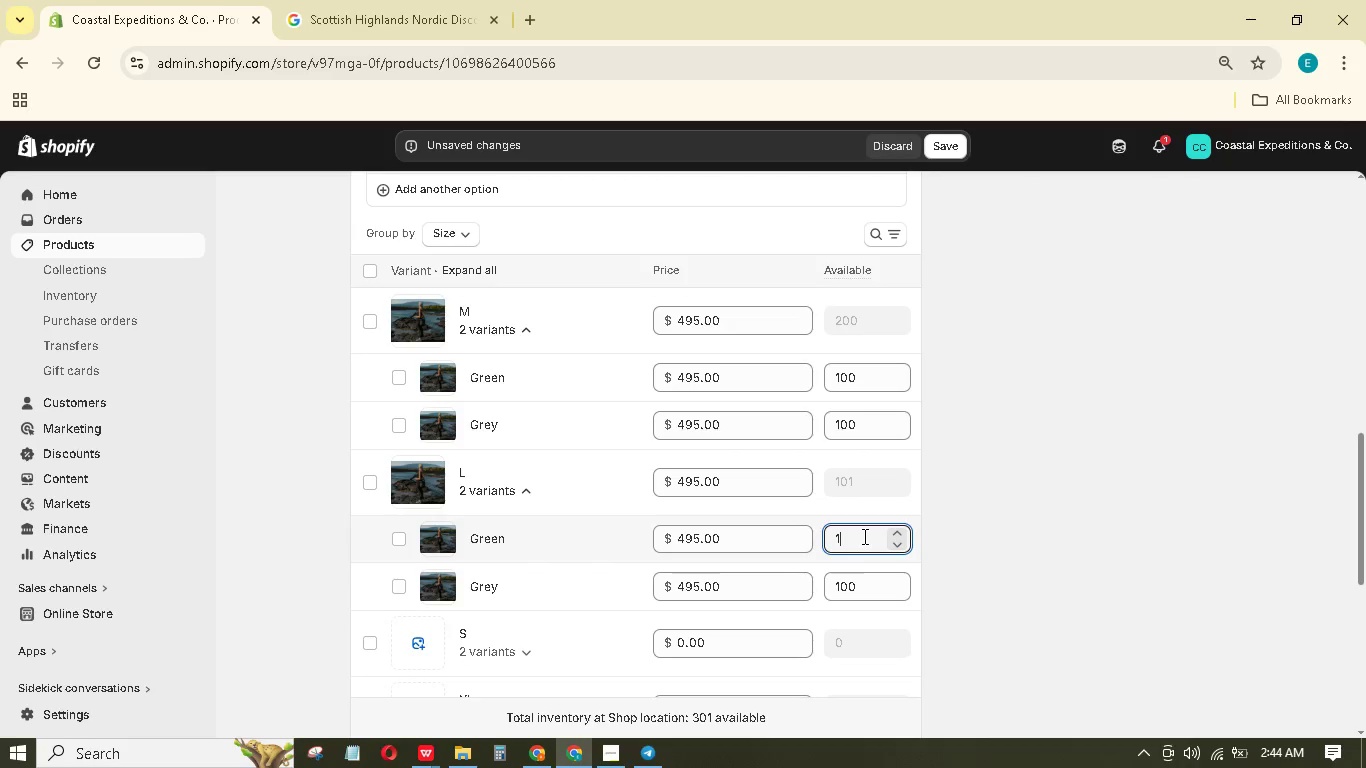 
key(Numpad0)
 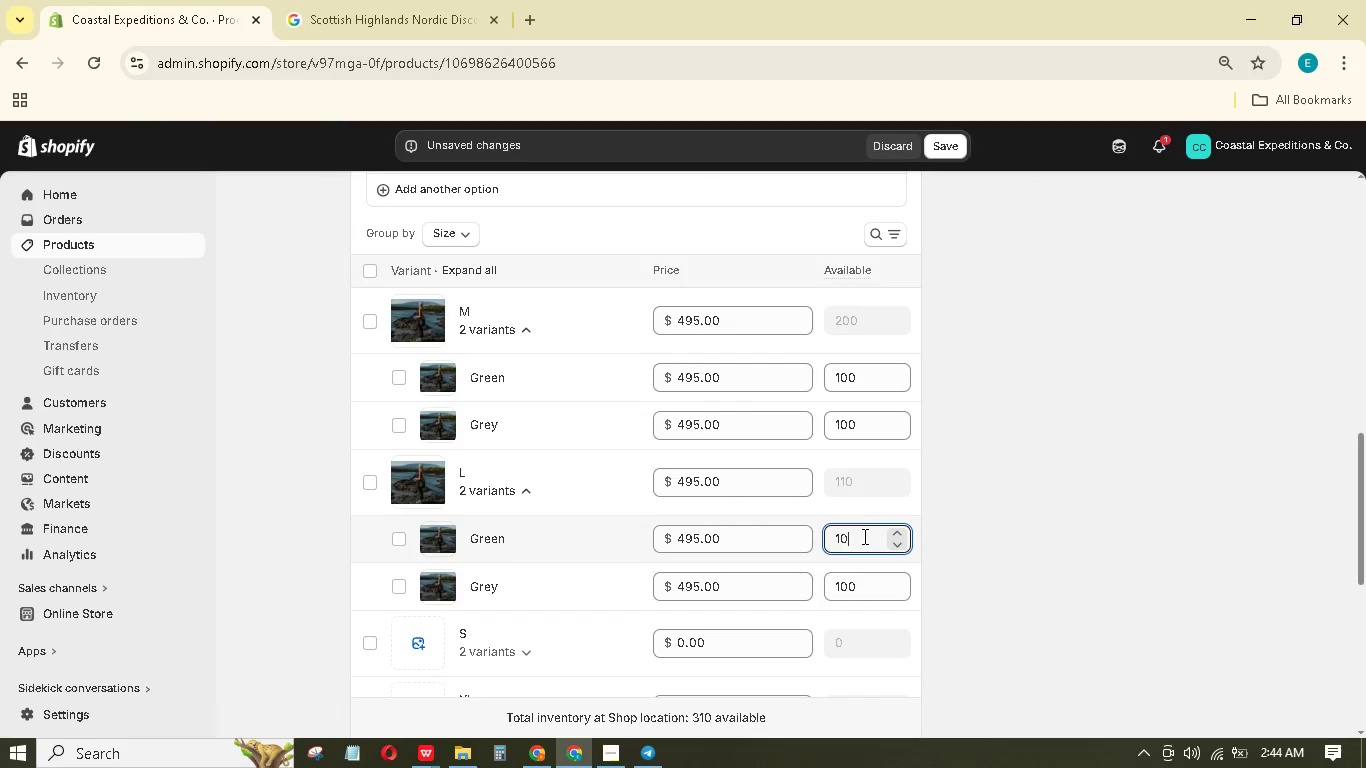 
key(Numpad0)
 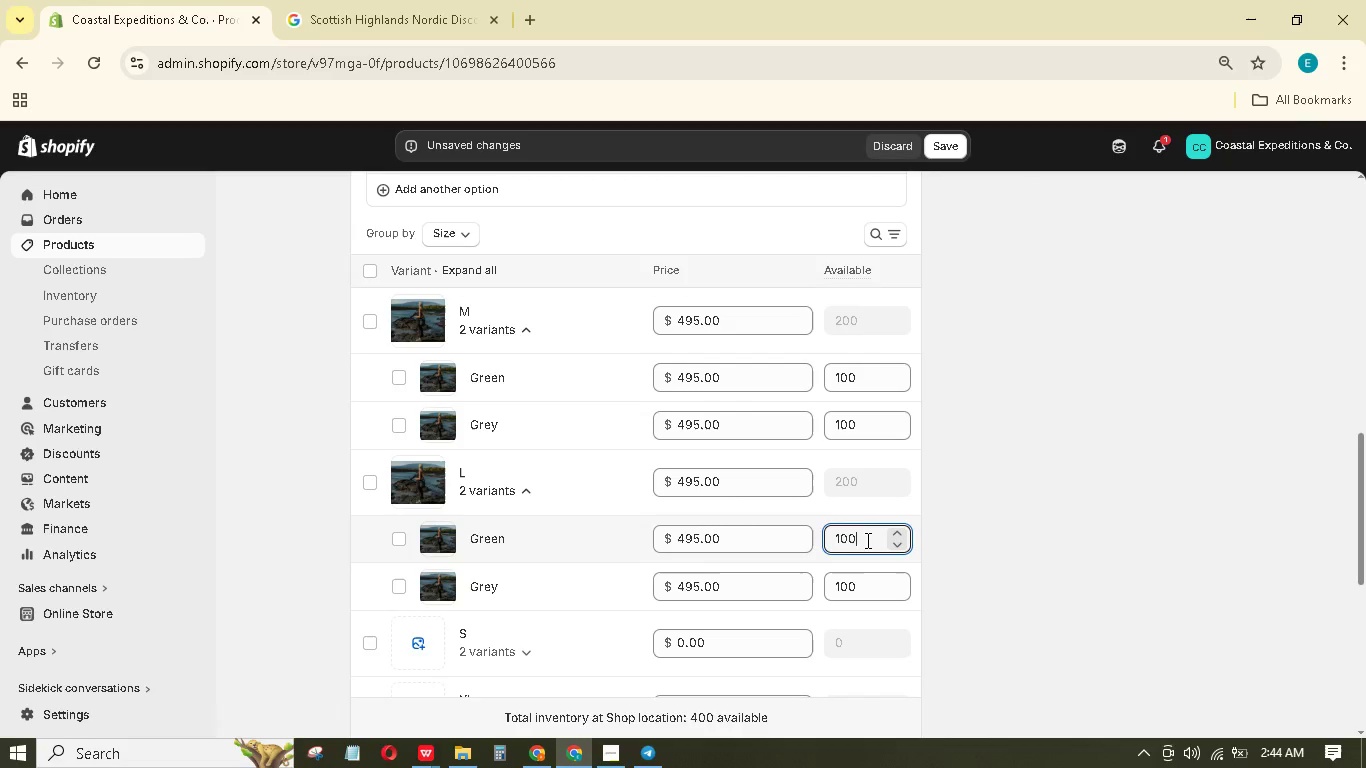 
scroll: coordinate [866, 540], scroll_direction: down, amount: 1.0
 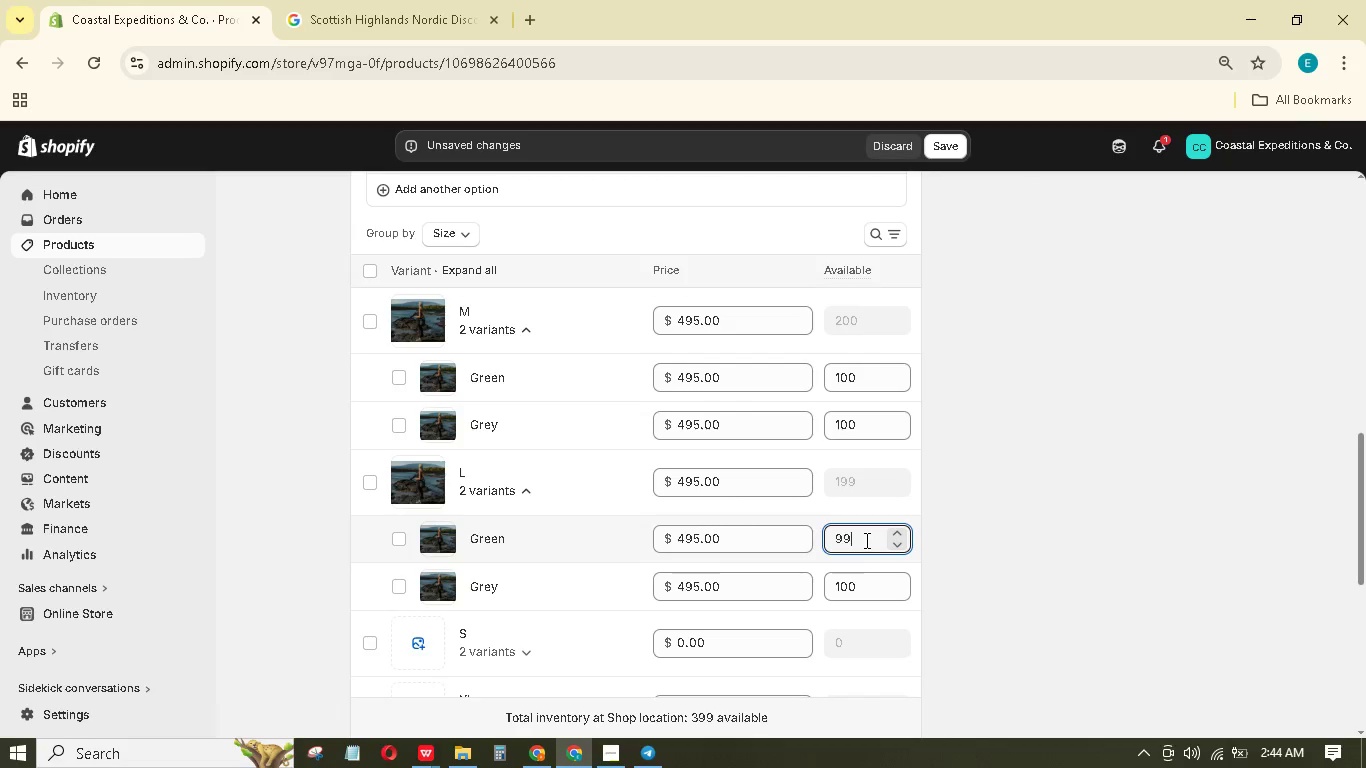 
scroll: coordinate [865, 540], scroll_direction: up, amount: 1.0
 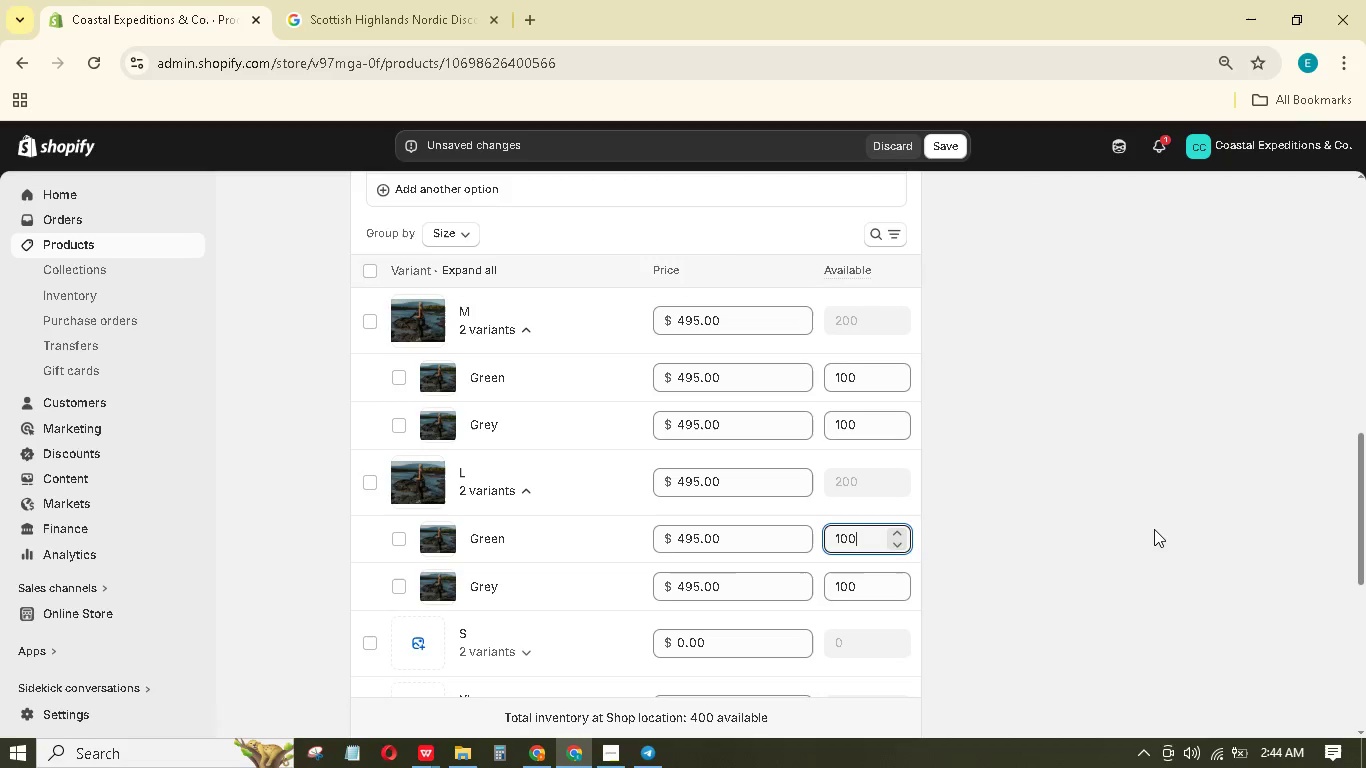 
scroll: coordinate [937, 481], scroll_direction: down, amount: 3.0
 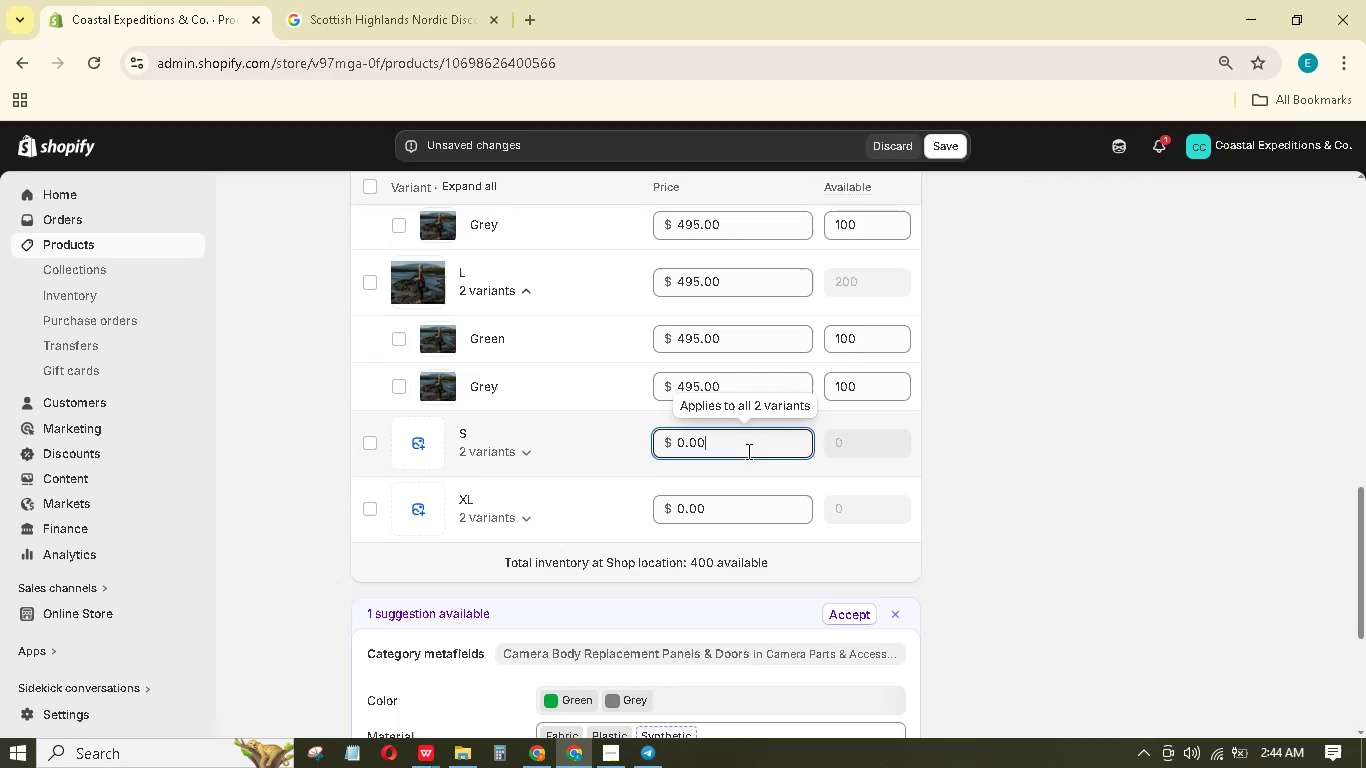 
left_click_drag(start_coordinate=[747, 451], to_coordinate=[616, 443])
 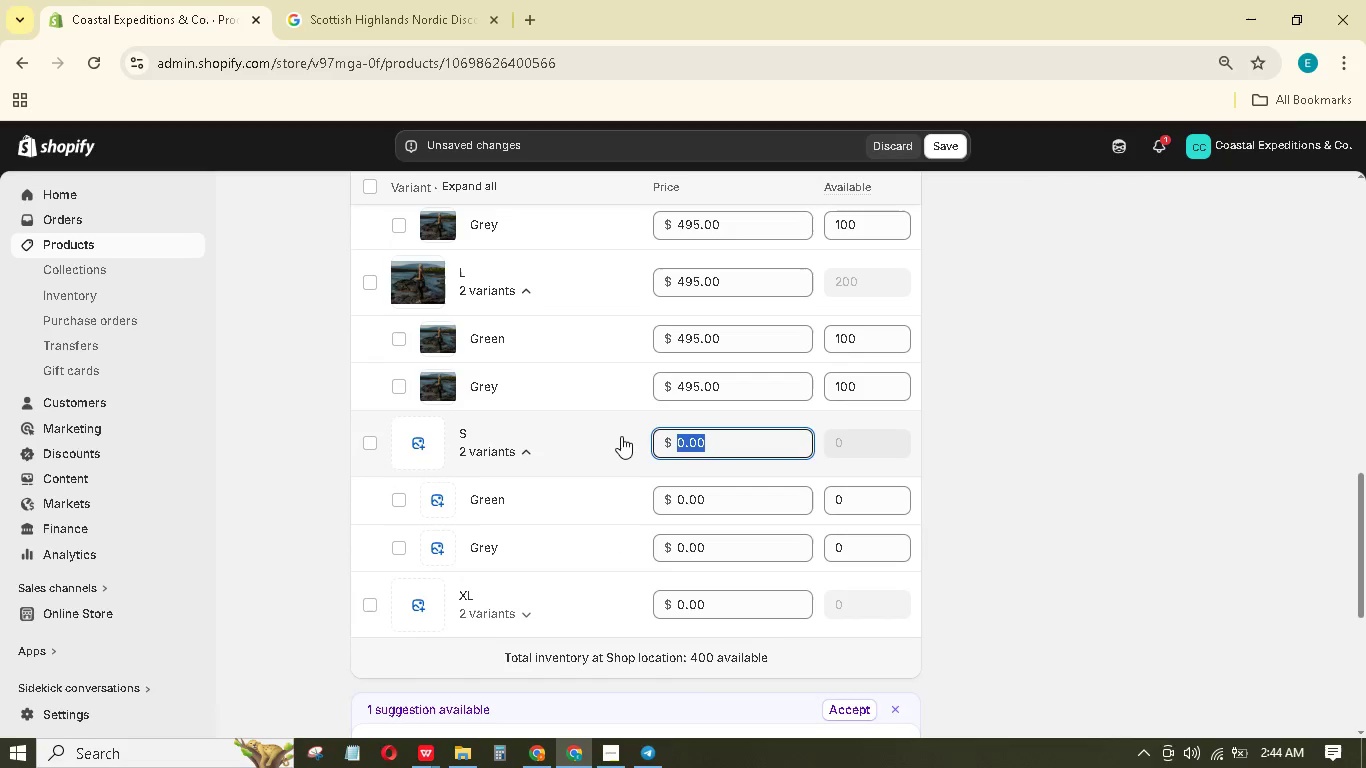 
key(Numpad4)
 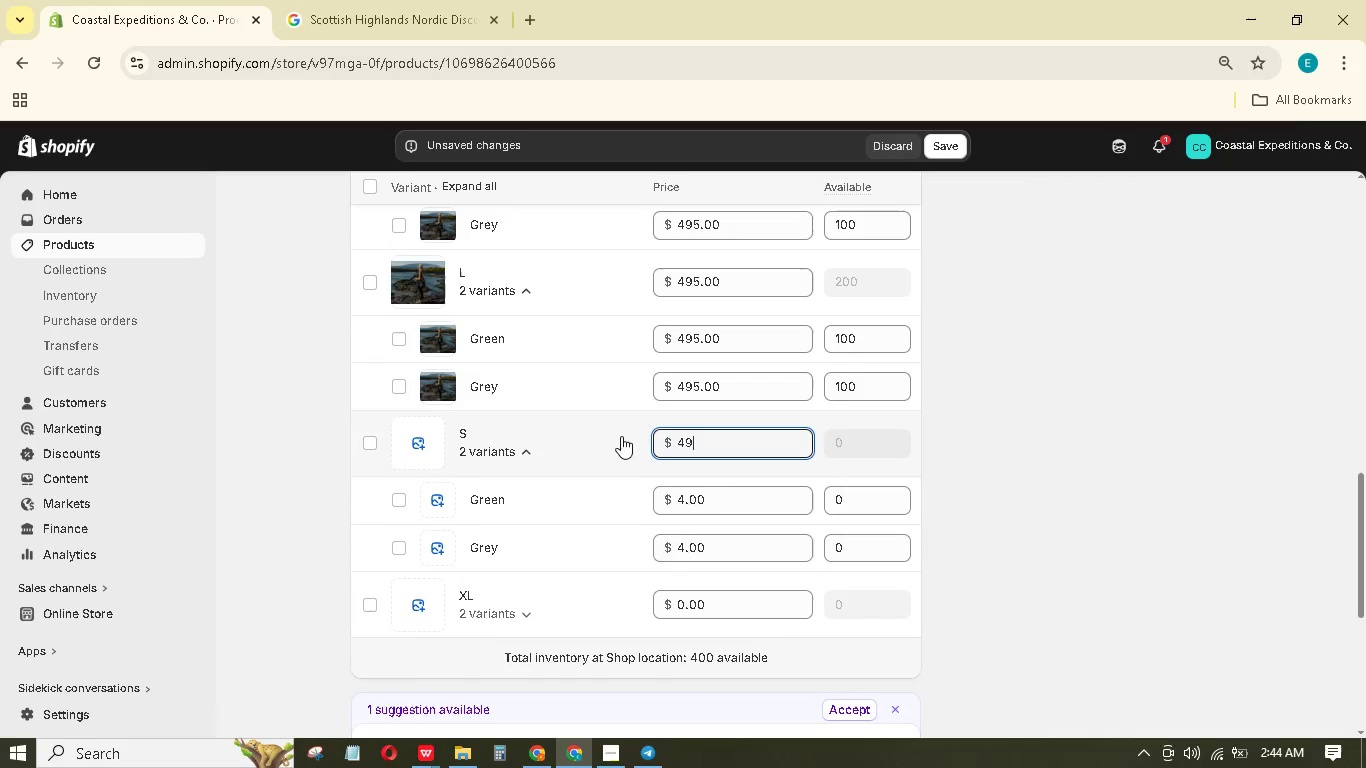 
key(Numpad9)
 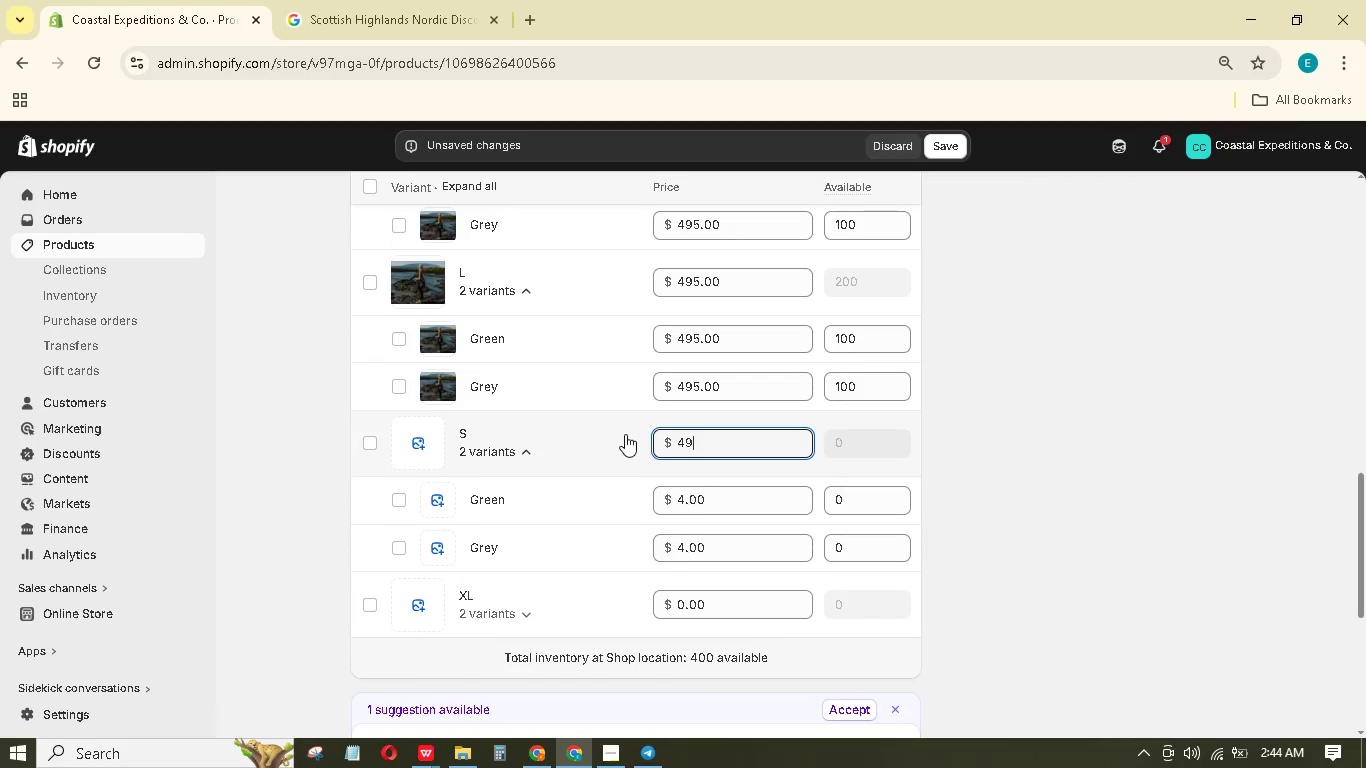 
key(Numpad5)
 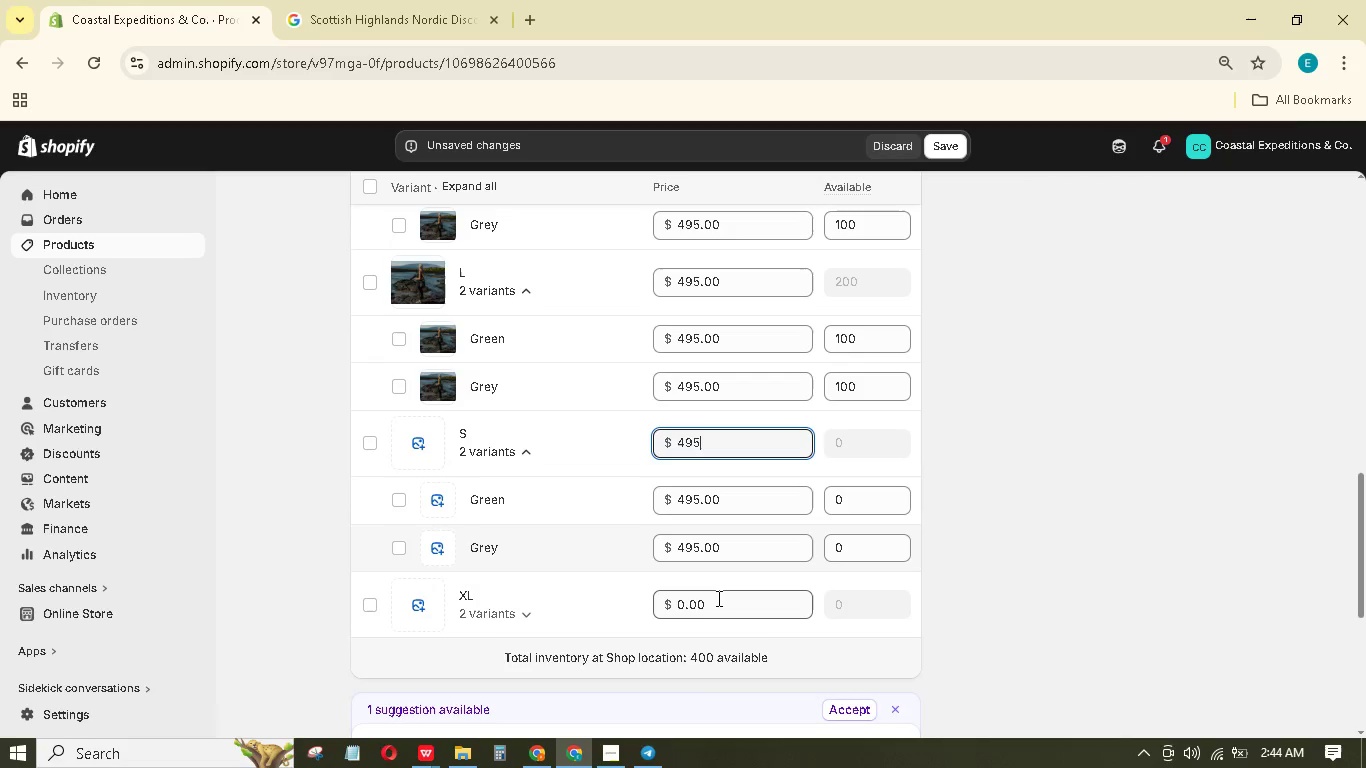 
left_click_drag(start_coordinate=[717, 598], to_coordinate=[655, 583])
 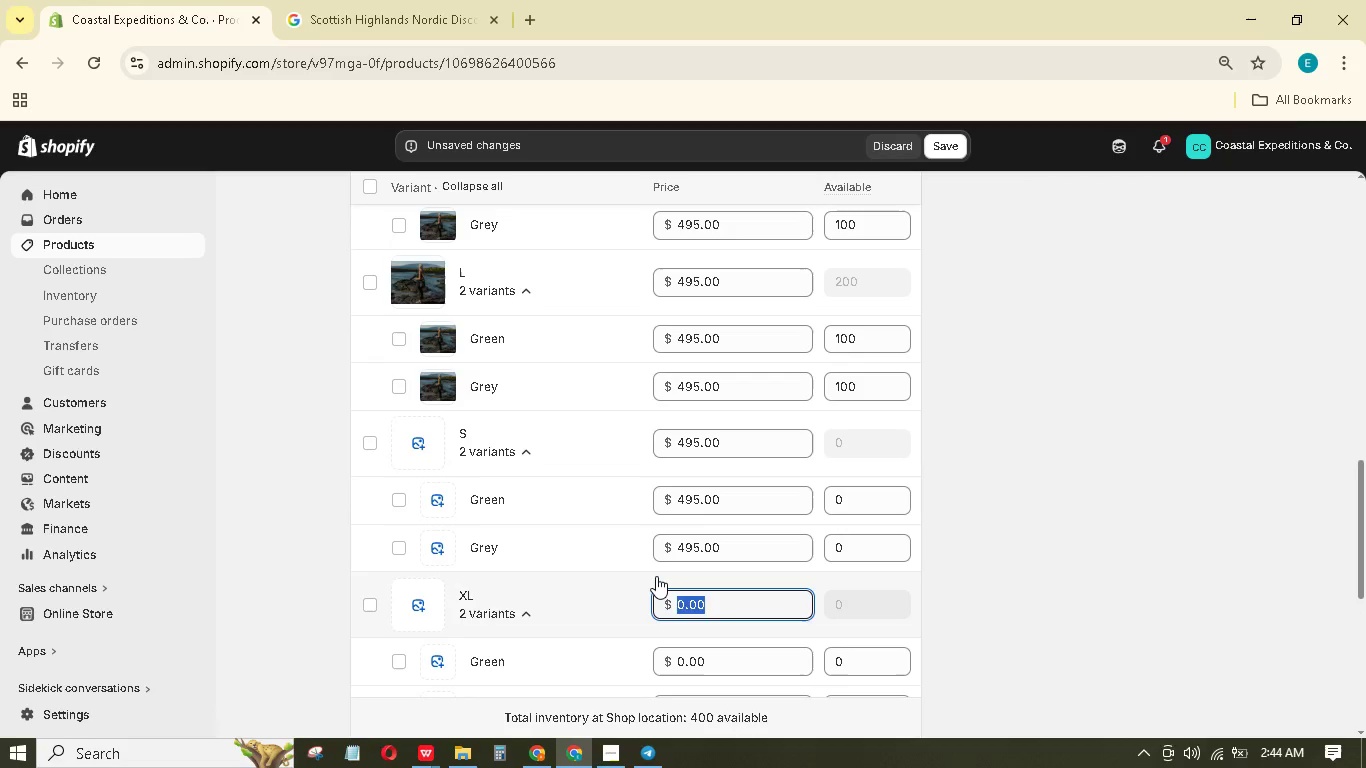 
key(Numpad4)
 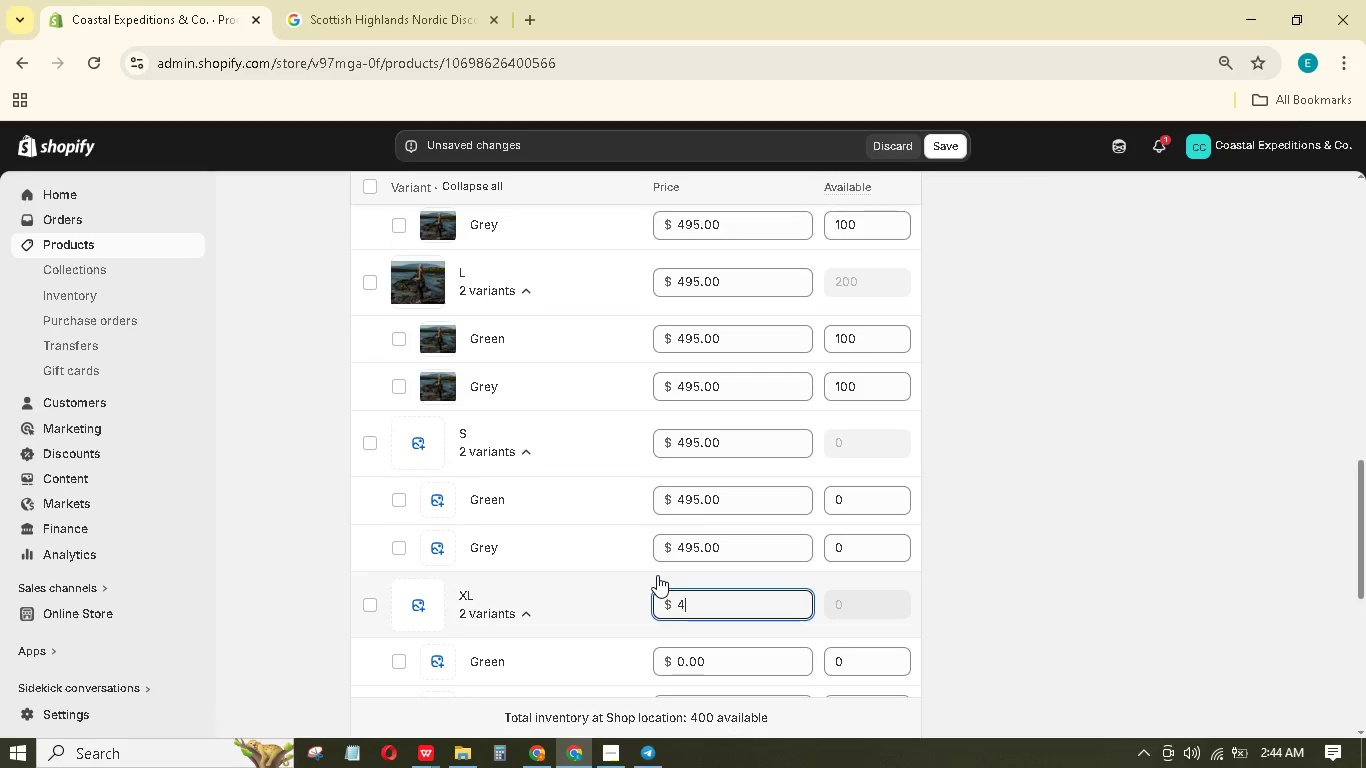 
key(Numpad9)
 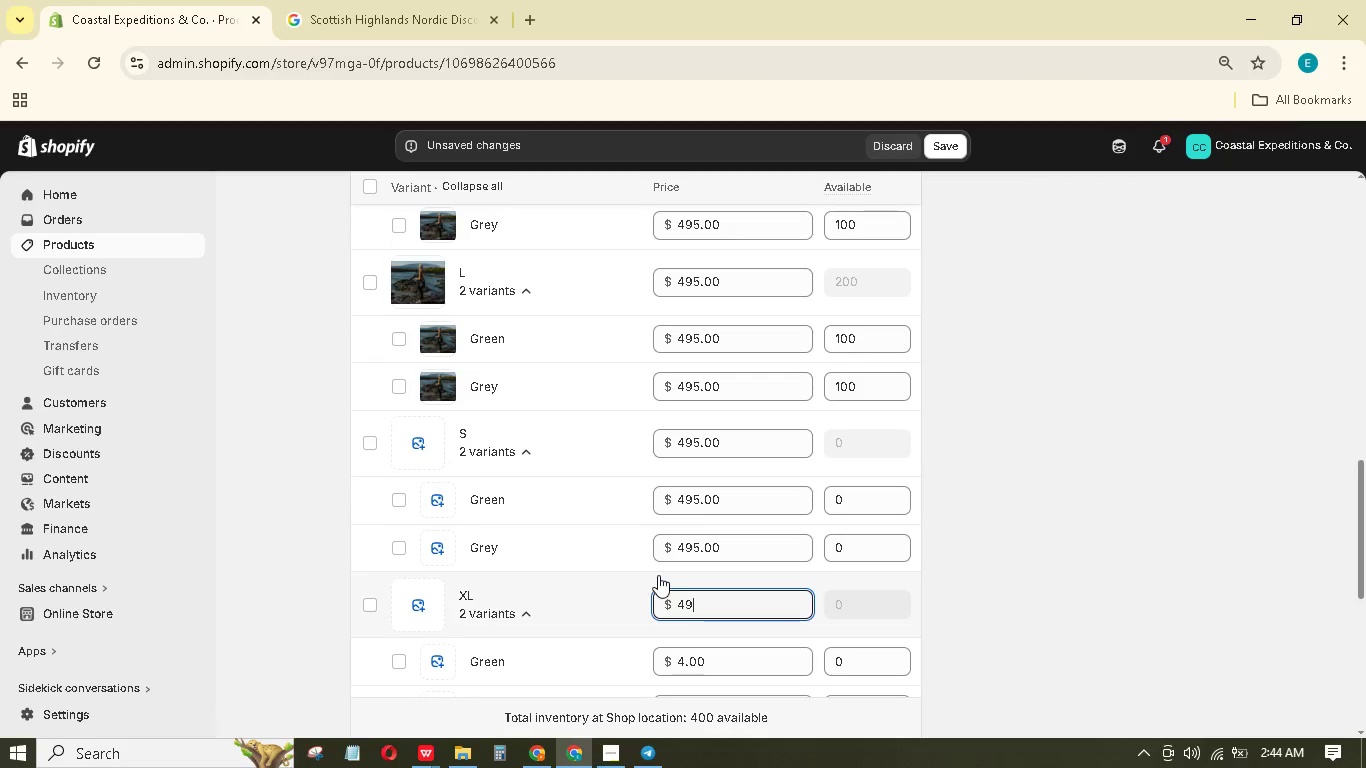 
key(Numpad5)
 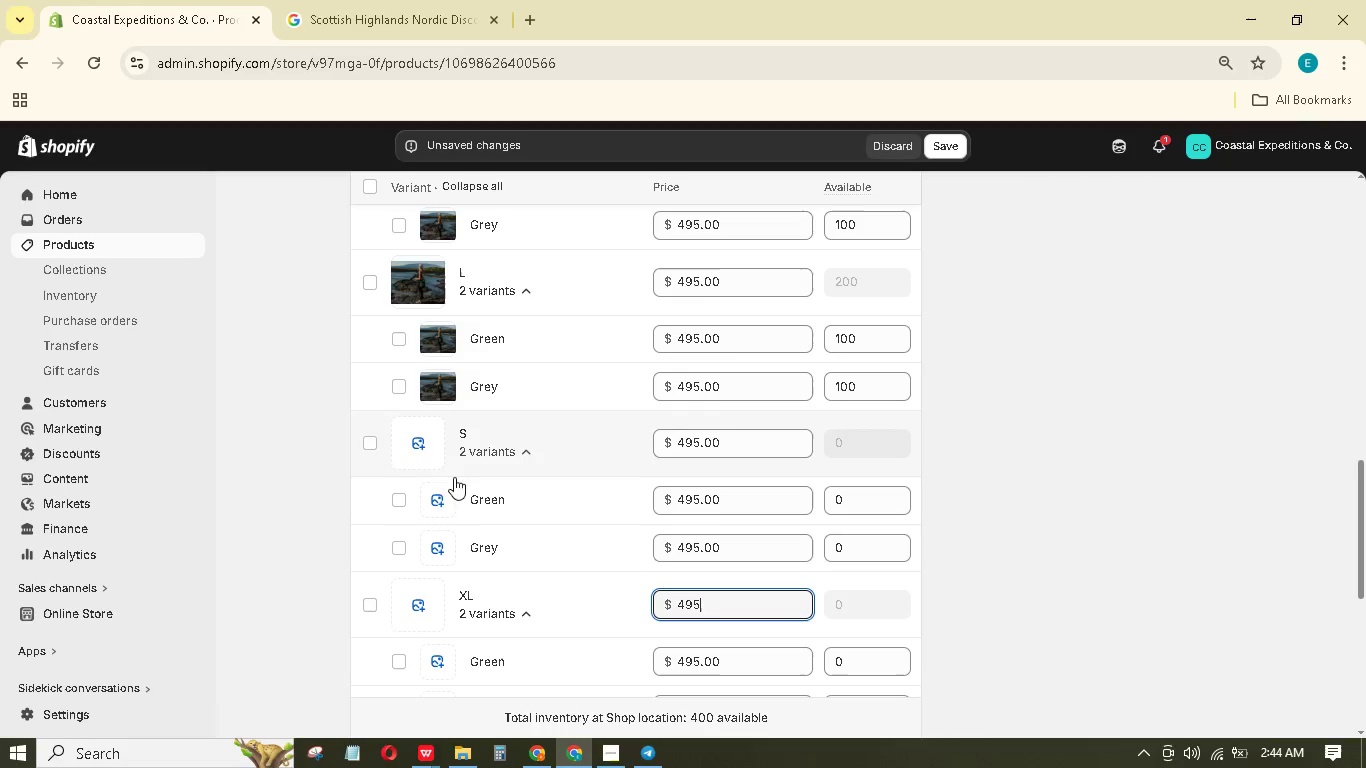 
left_click([428, 448])
 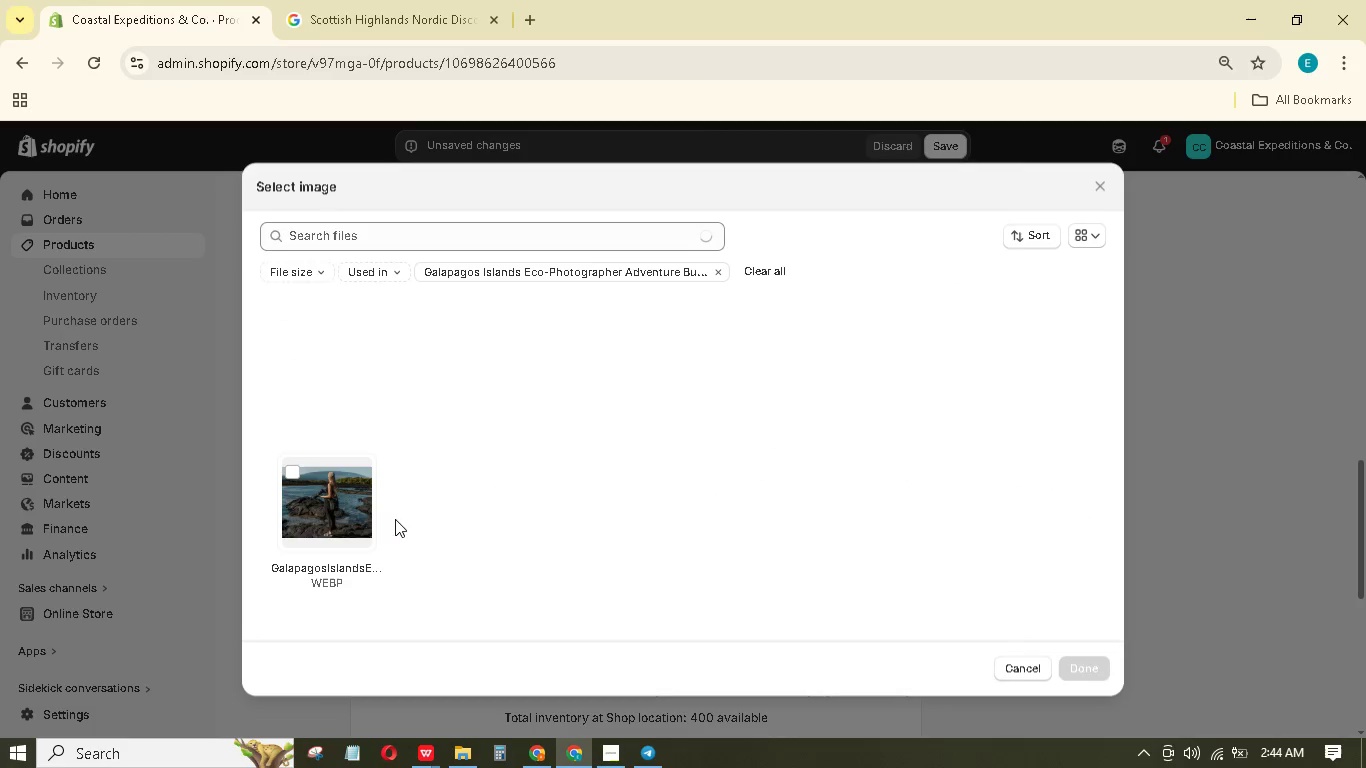 
left_click([360, 499])
 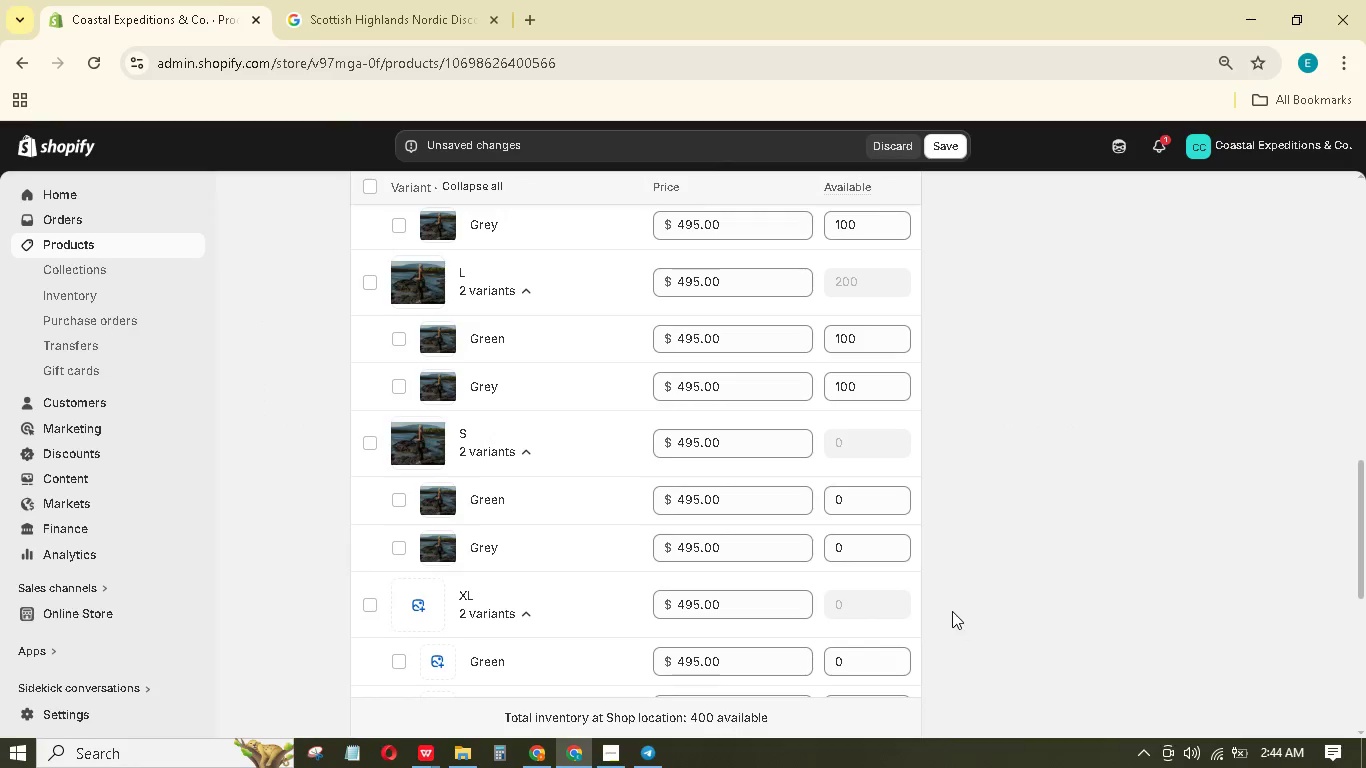 
left_click([854, 500])
 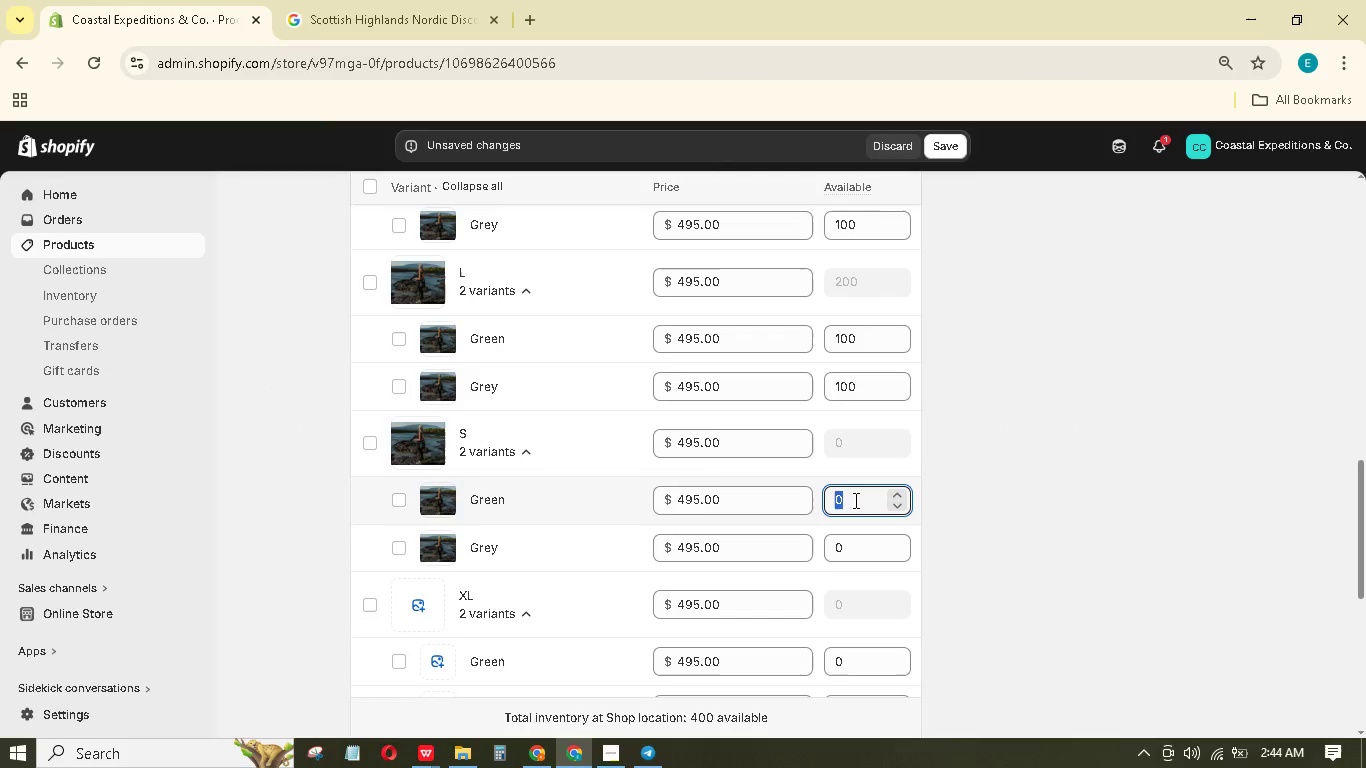 
key(Numpad1)
 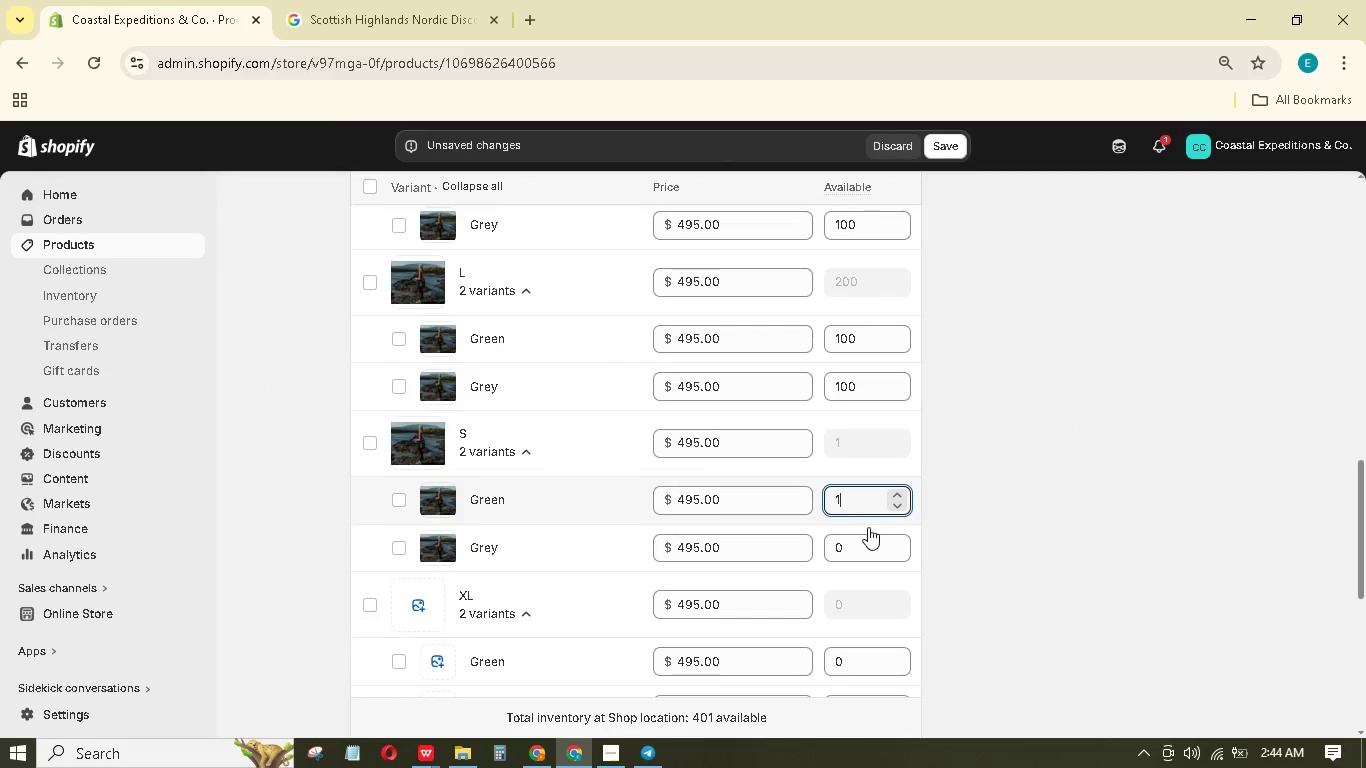 
key(Numpad0)
 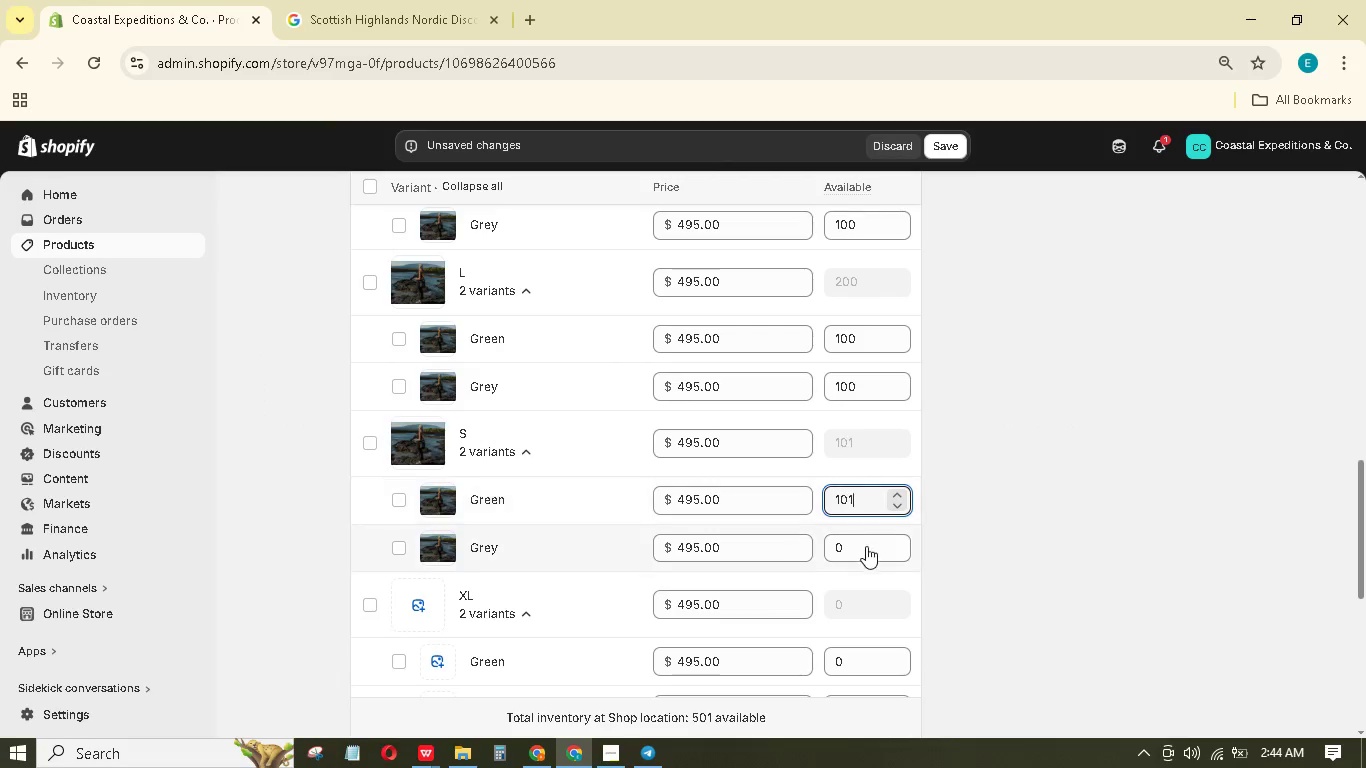 
key(Numpad1)
 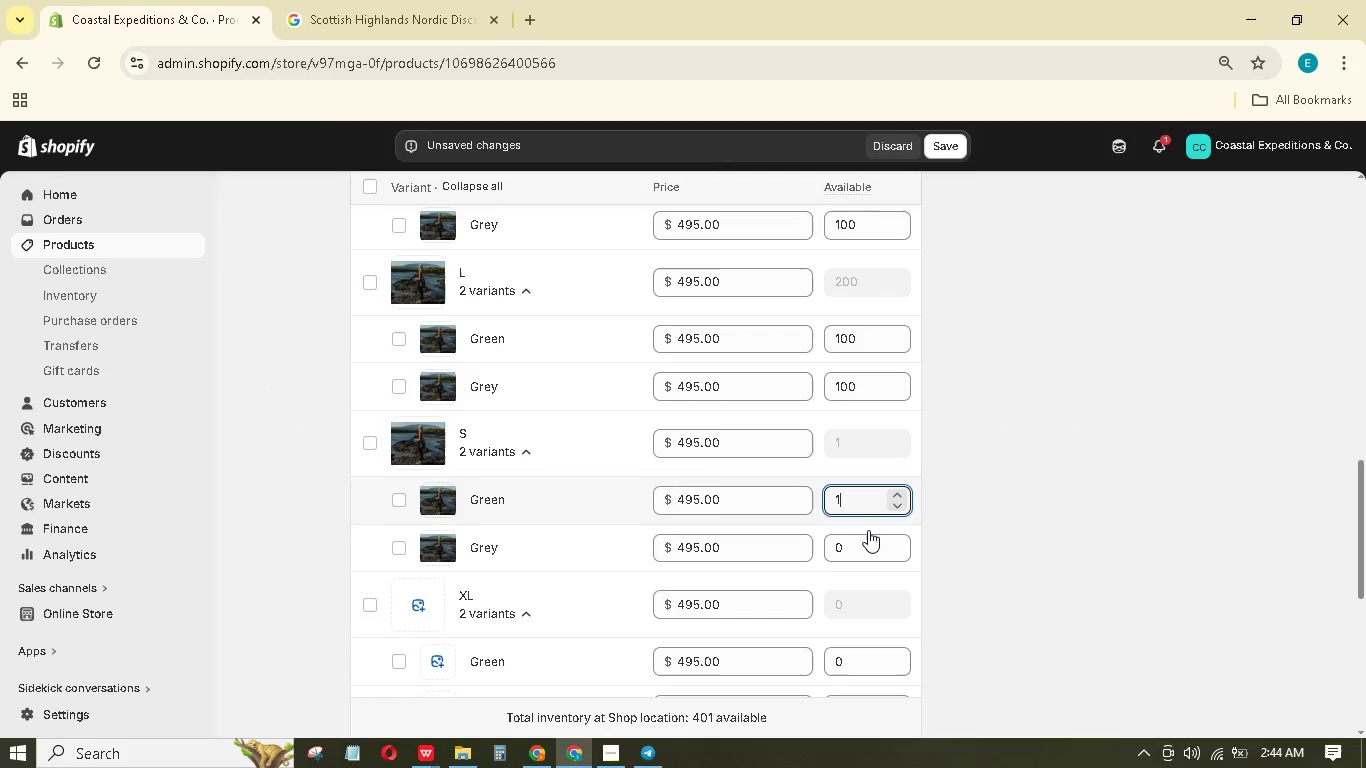 
key(Numpad0)
 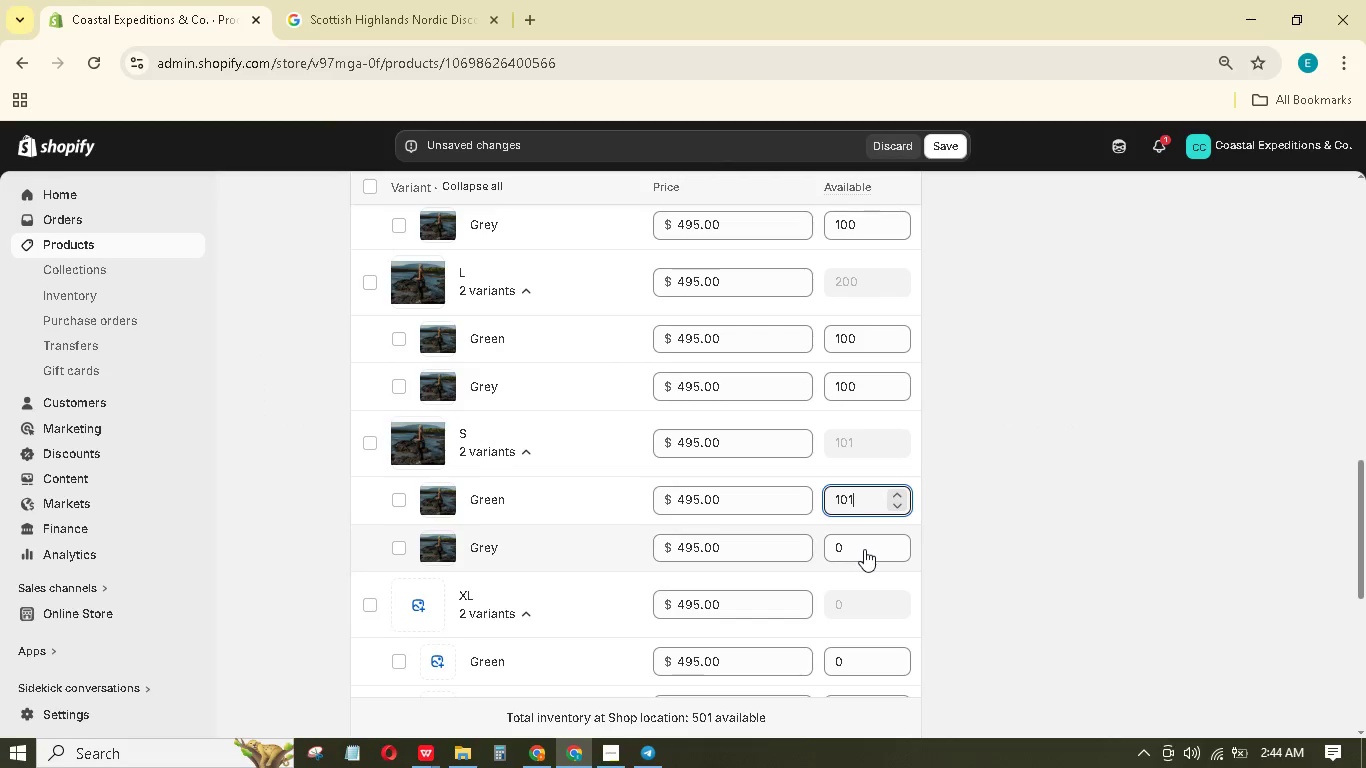 
left_click([861, 549])
 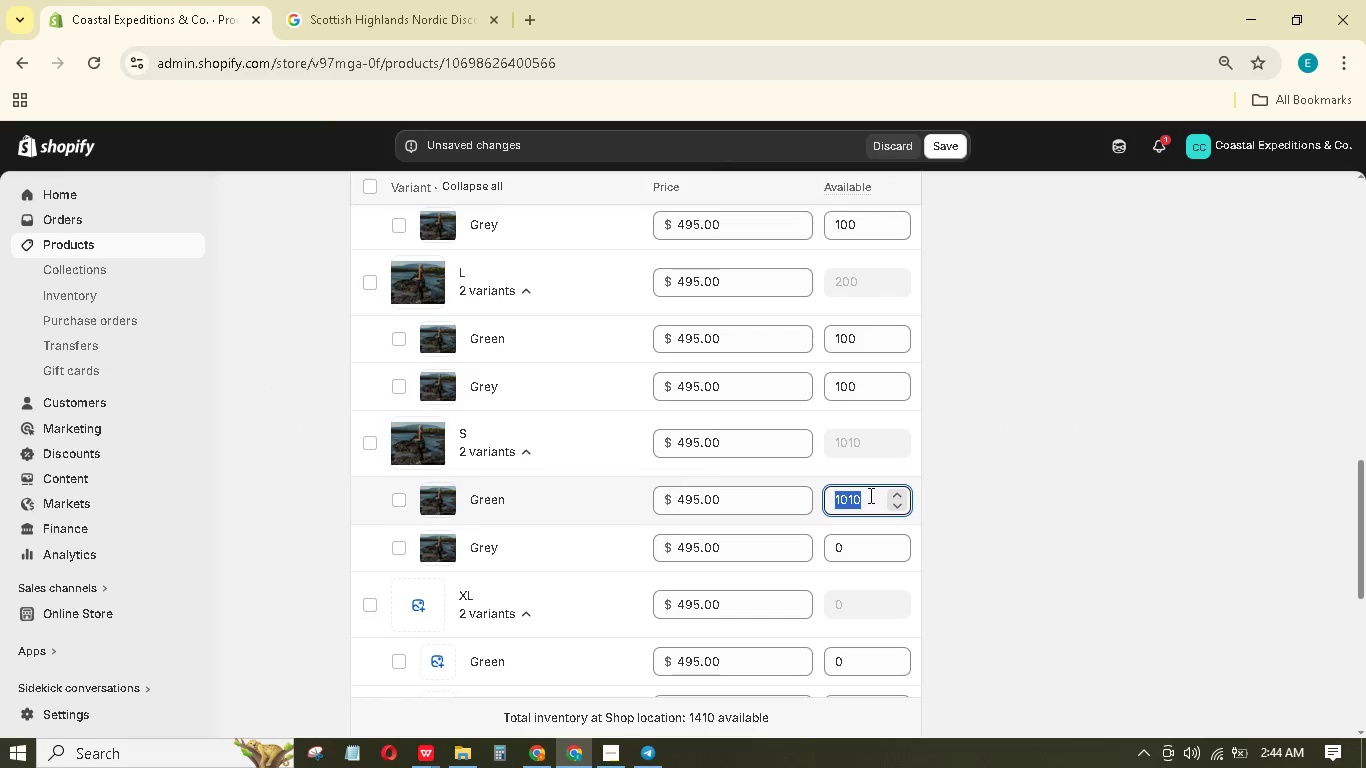 
key(Numpad1)
 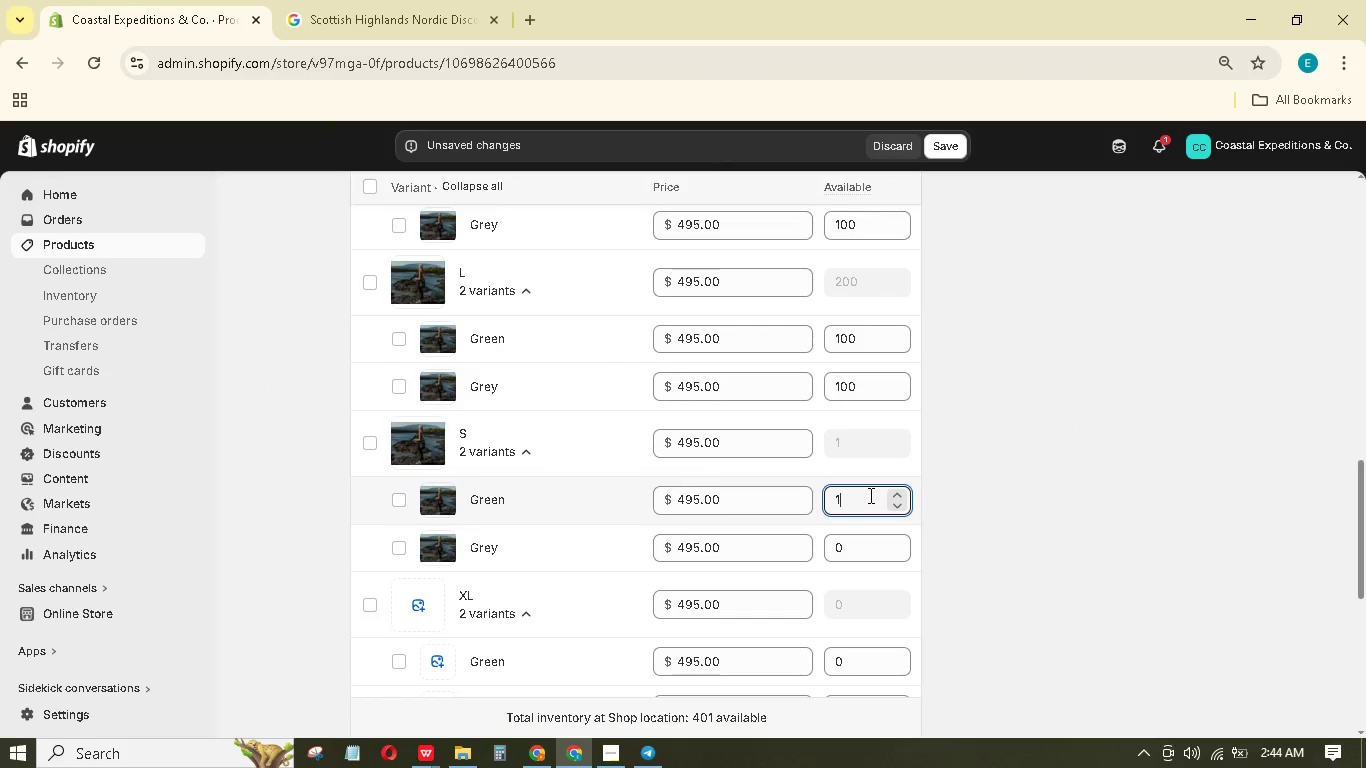 
key(Numpad0)
 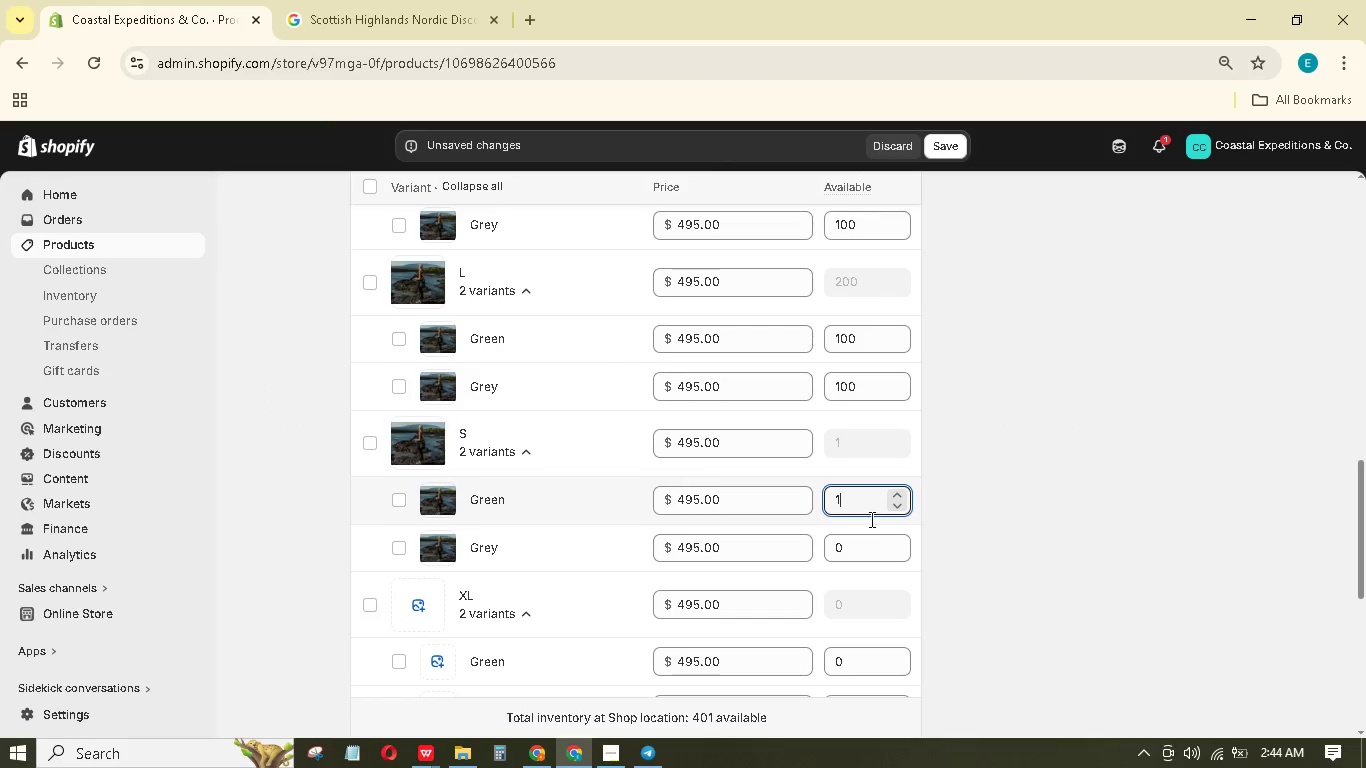 
key(Numpad0)
 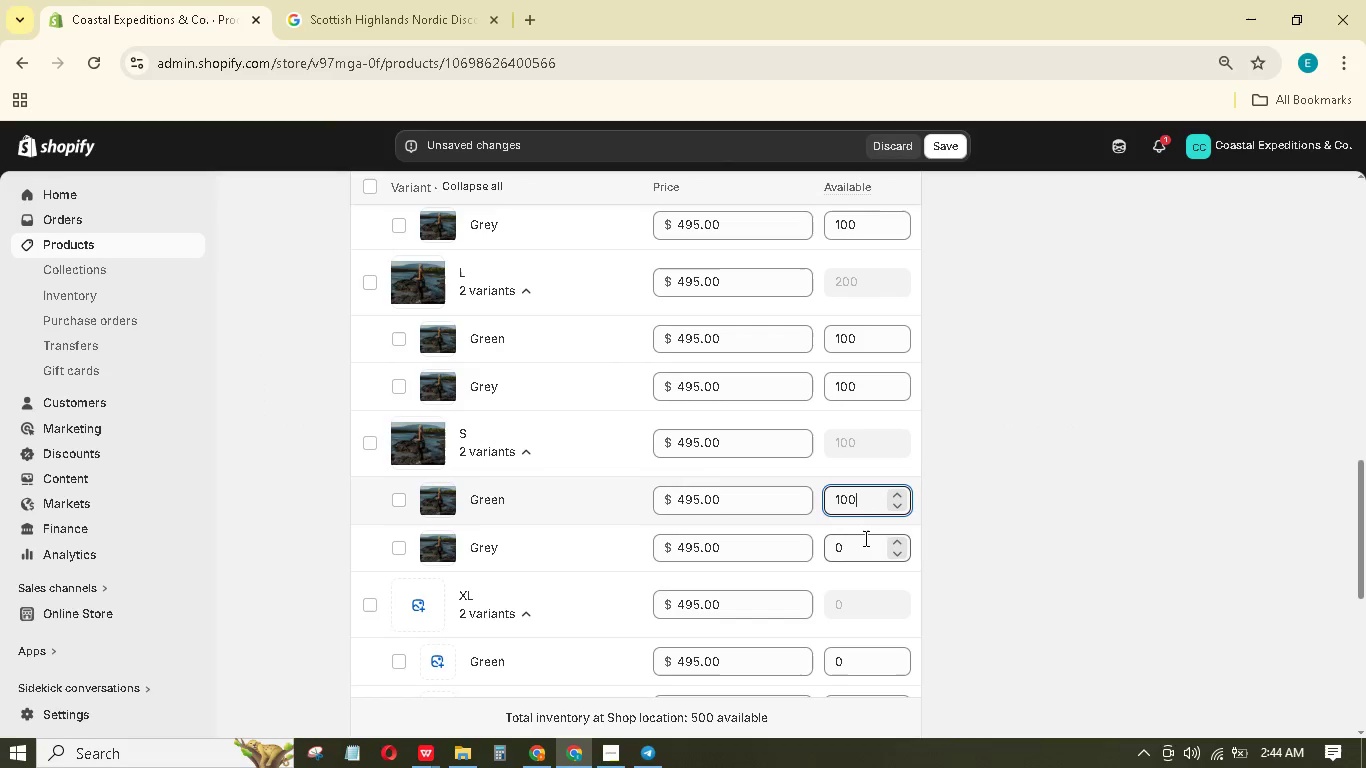 
left_click([864, 538])
 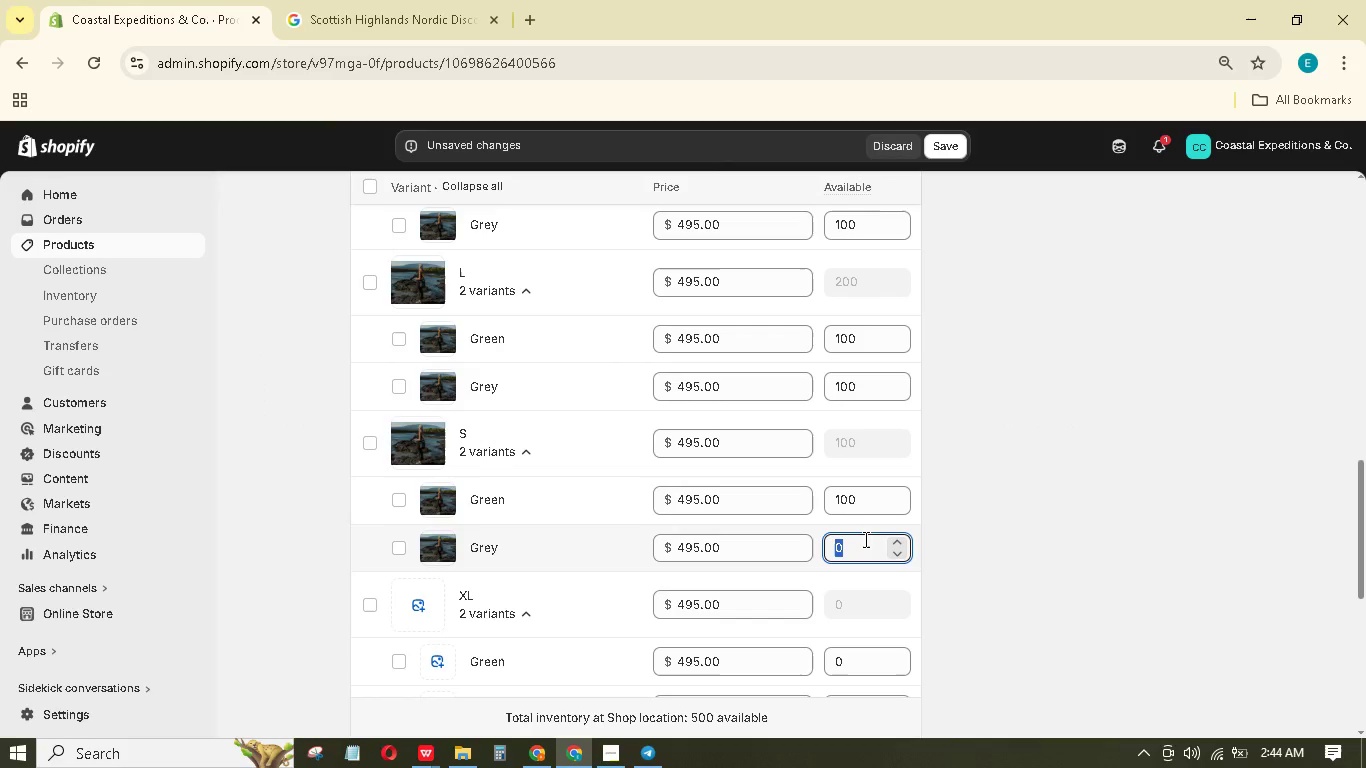 
key(Numpad1)
 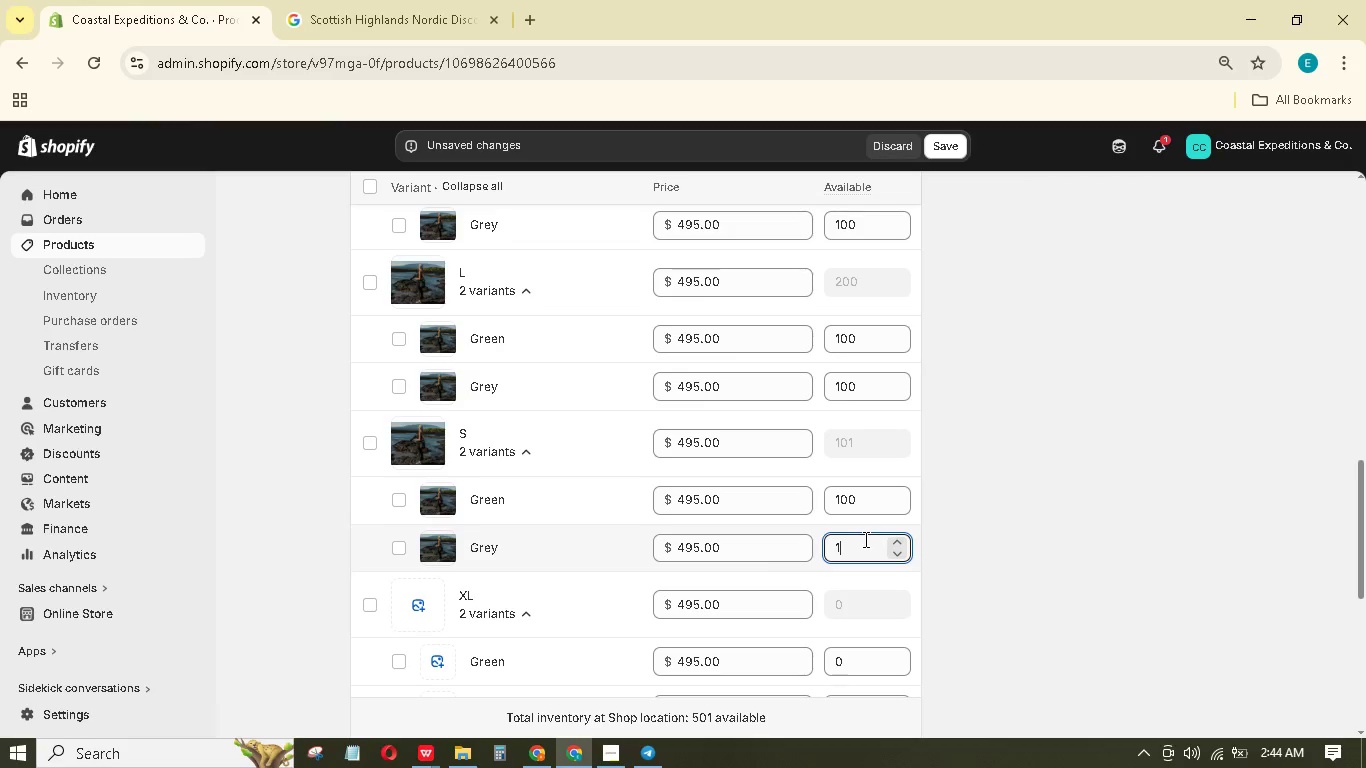 
key(Numpad0)
 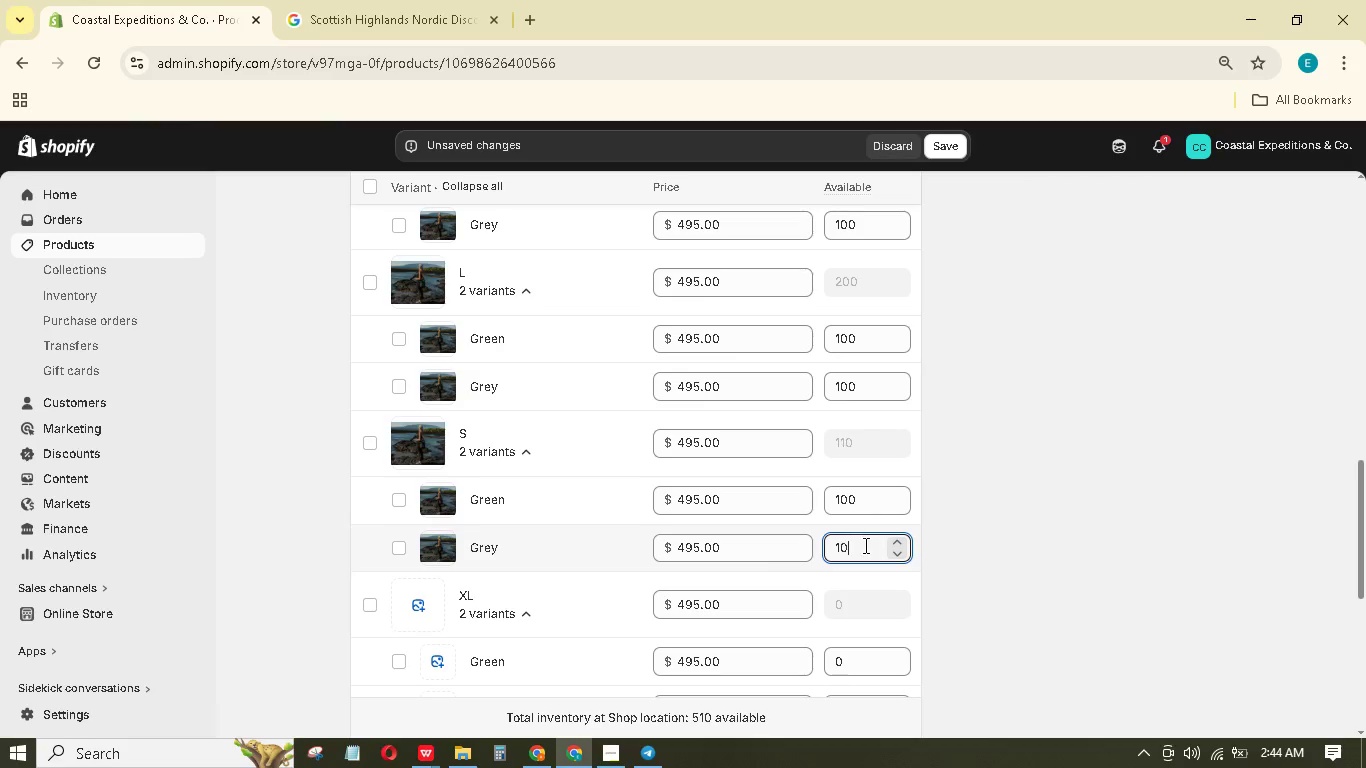 
key(Numpad0)
 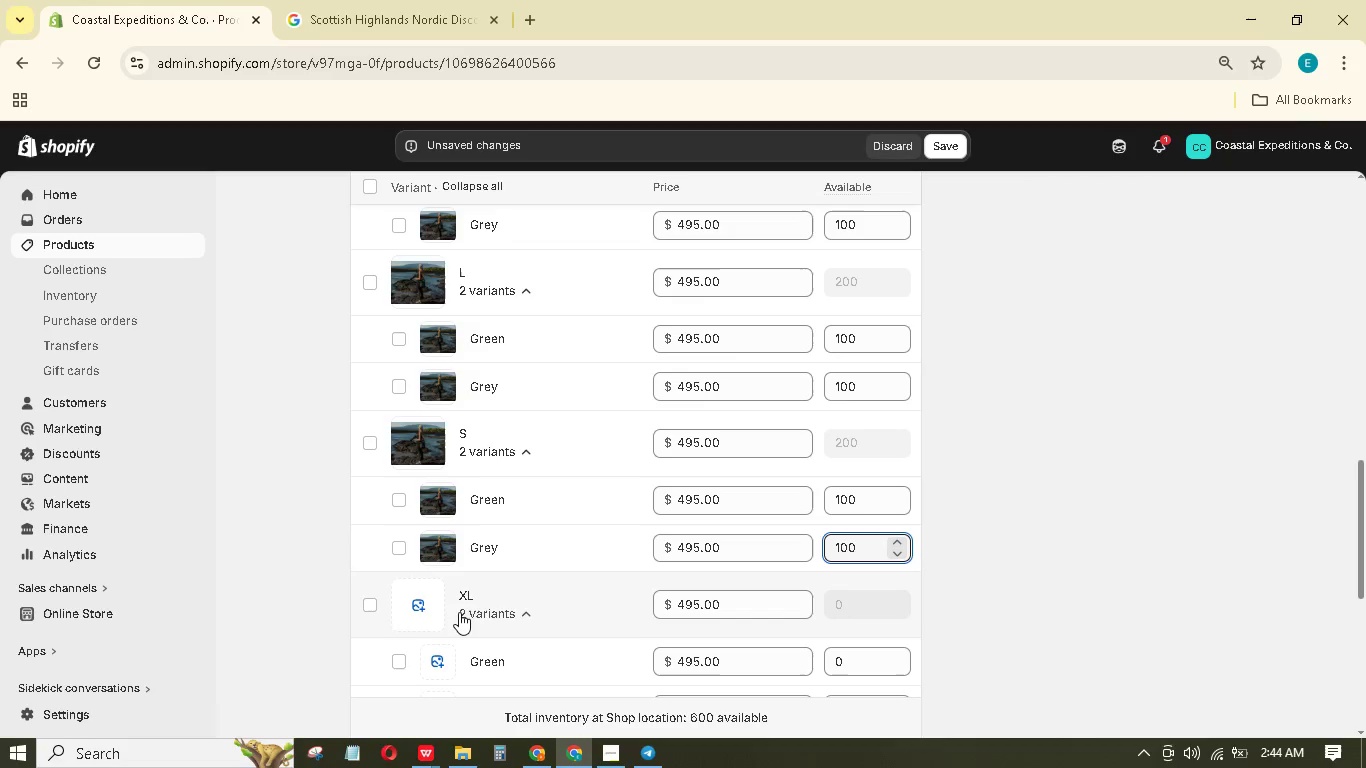 
left_click([432, 604])
 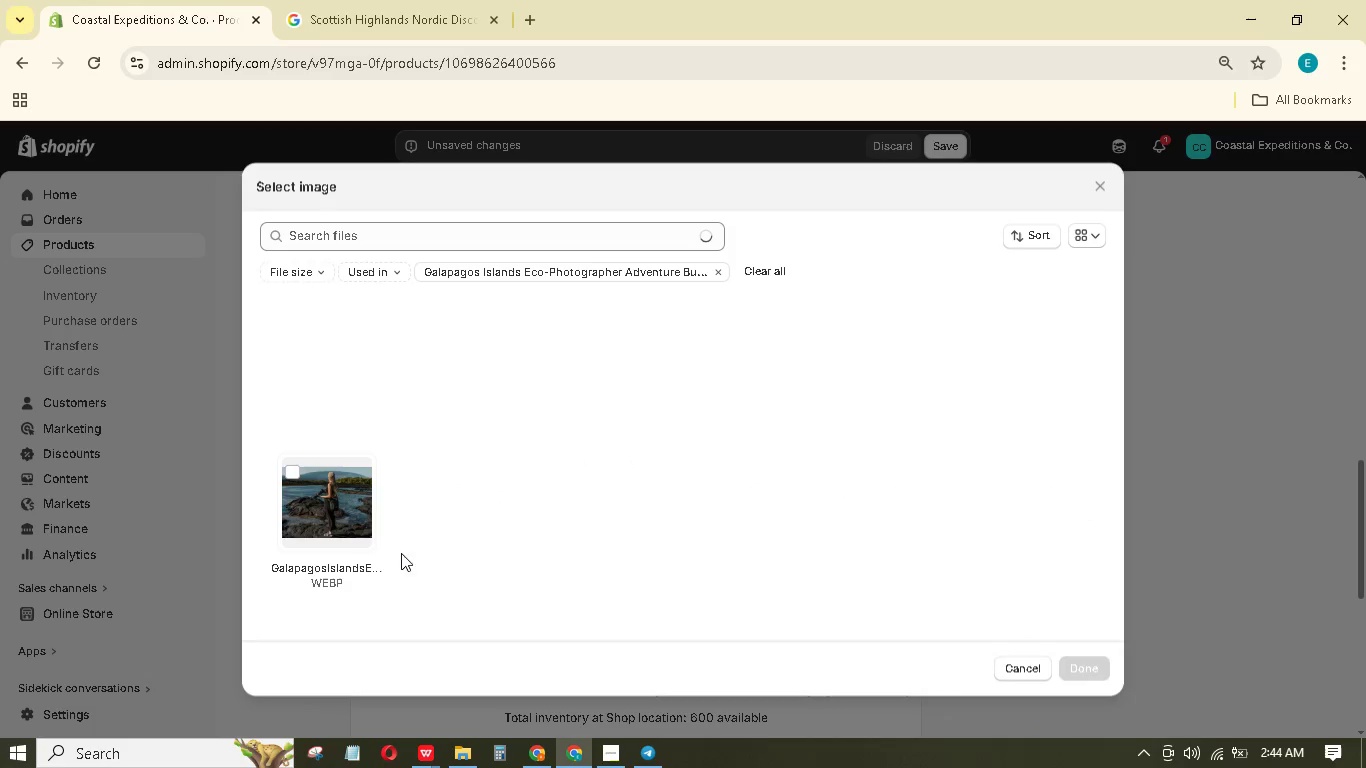 
left_click([363, 504])
 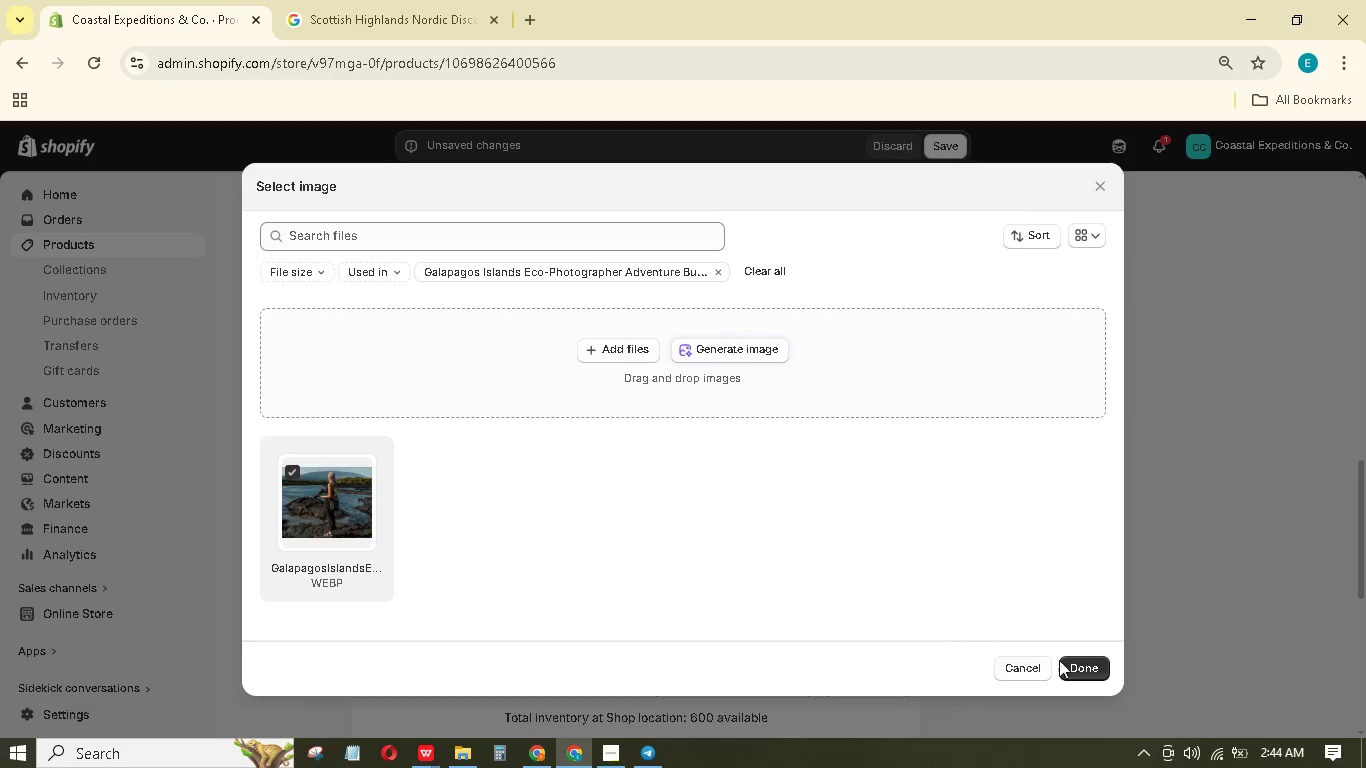 
left_click([1072, 664])
 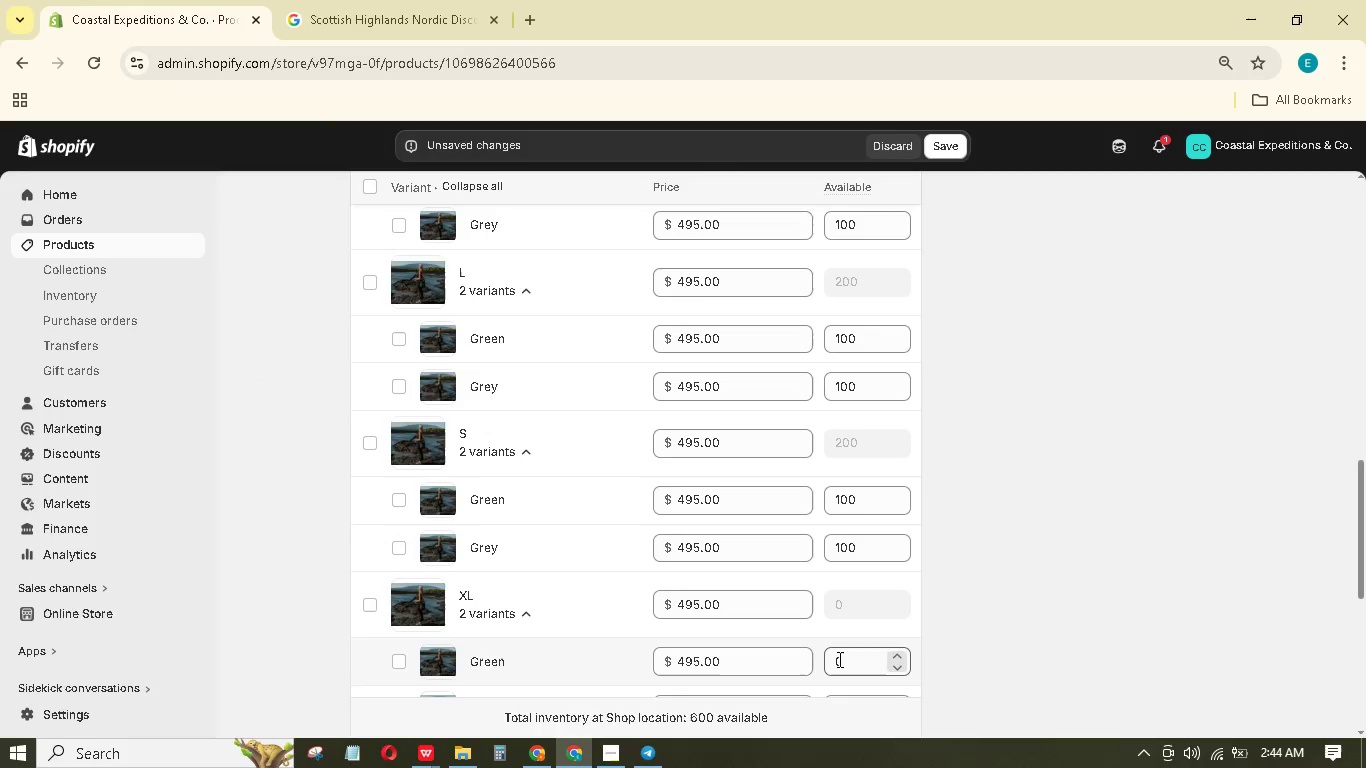 
key(Numpad1)
 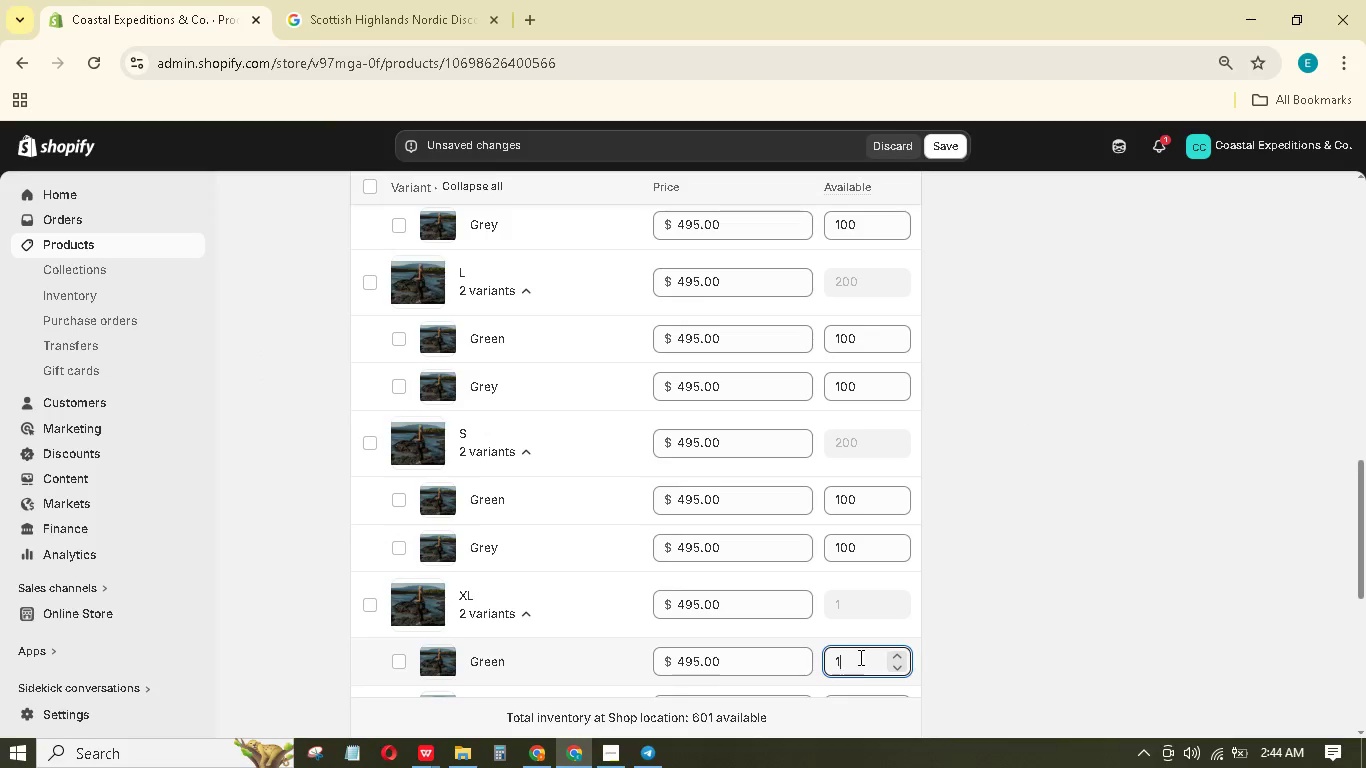 
key(Numpad0)
 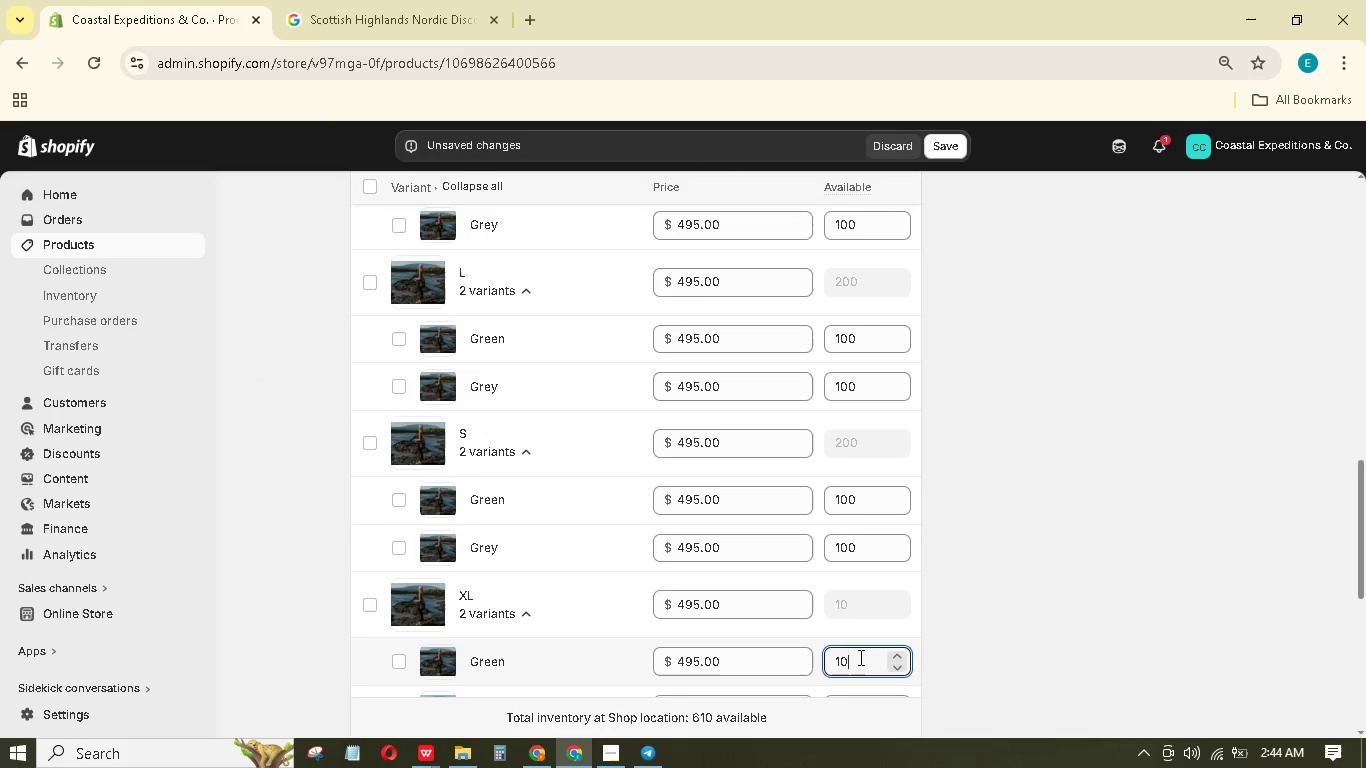 
key(Numpad0)
 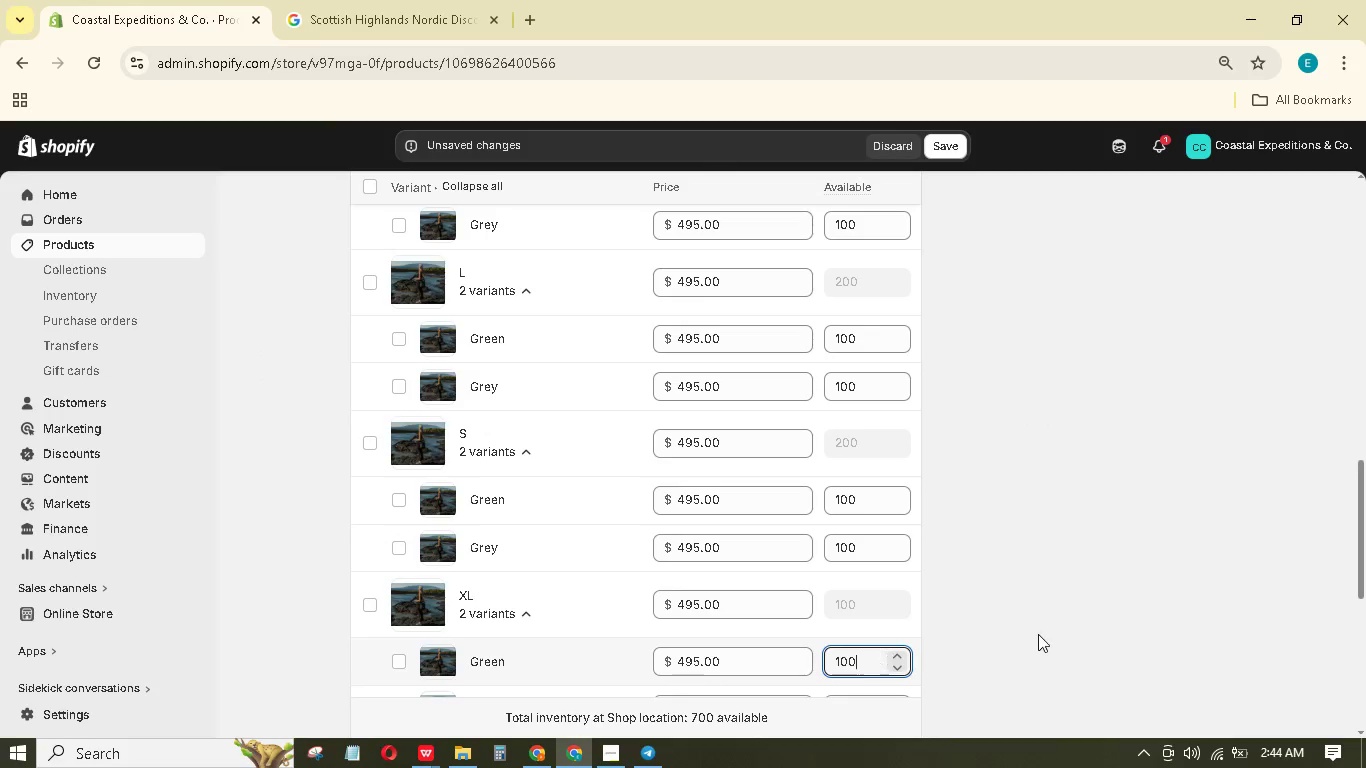 
left_click([1038, 631])
 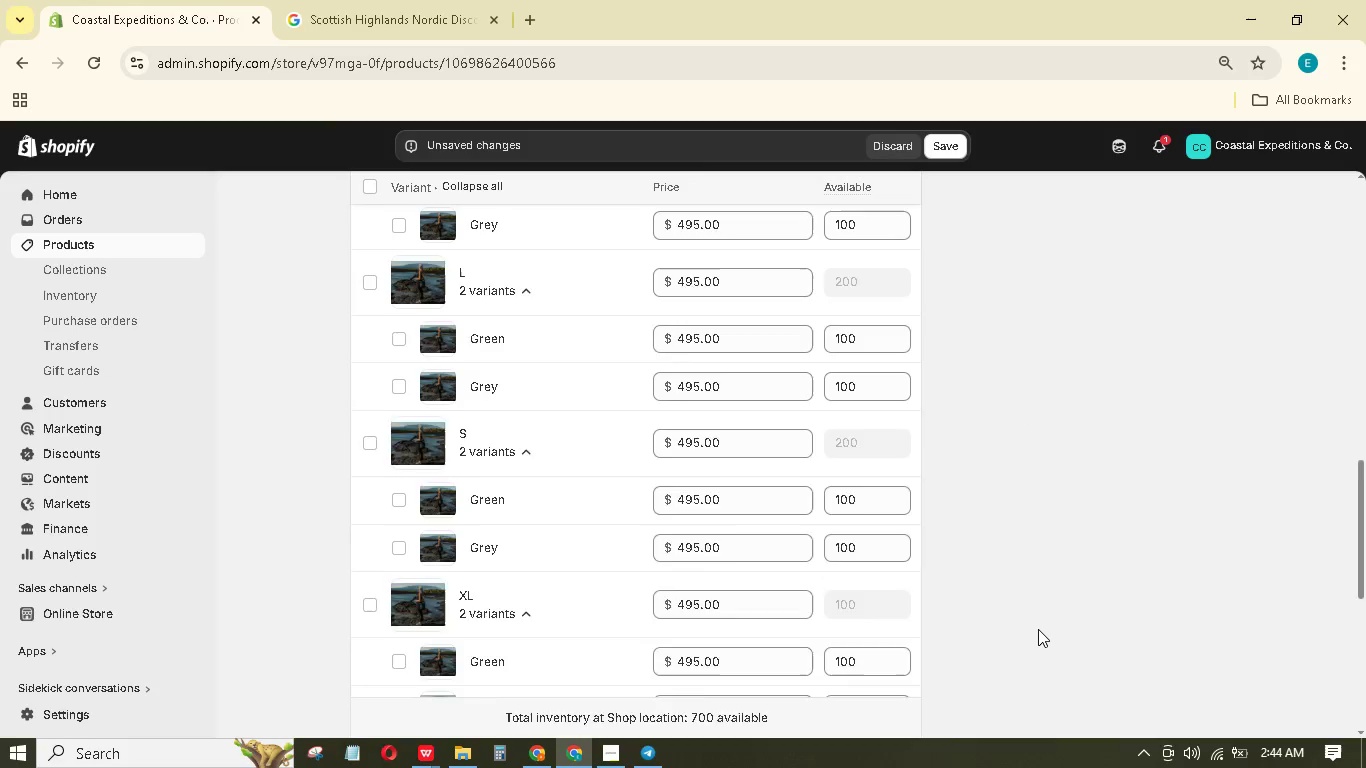 
scroll: coordinate [1038, 629], scroll_direction: down, amount: 2.0
 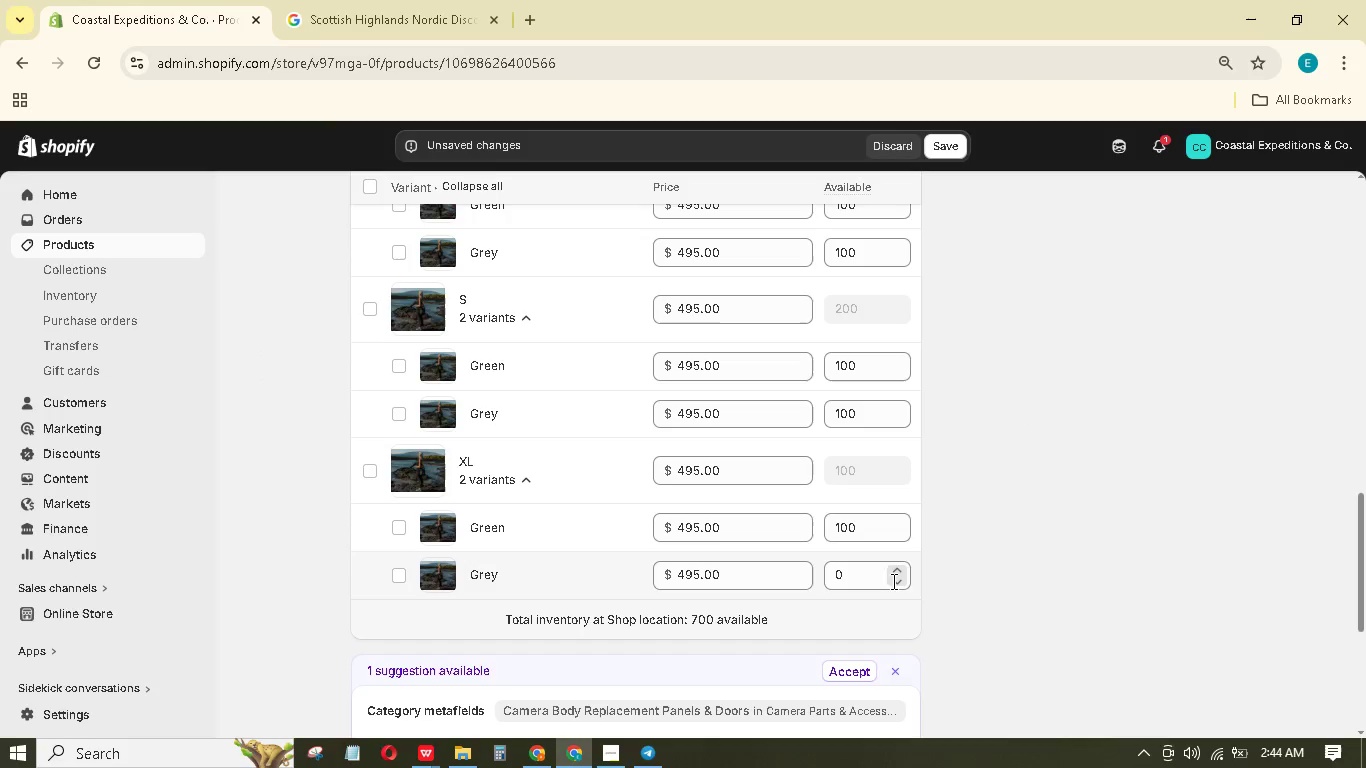 
left_click([856, 564])
 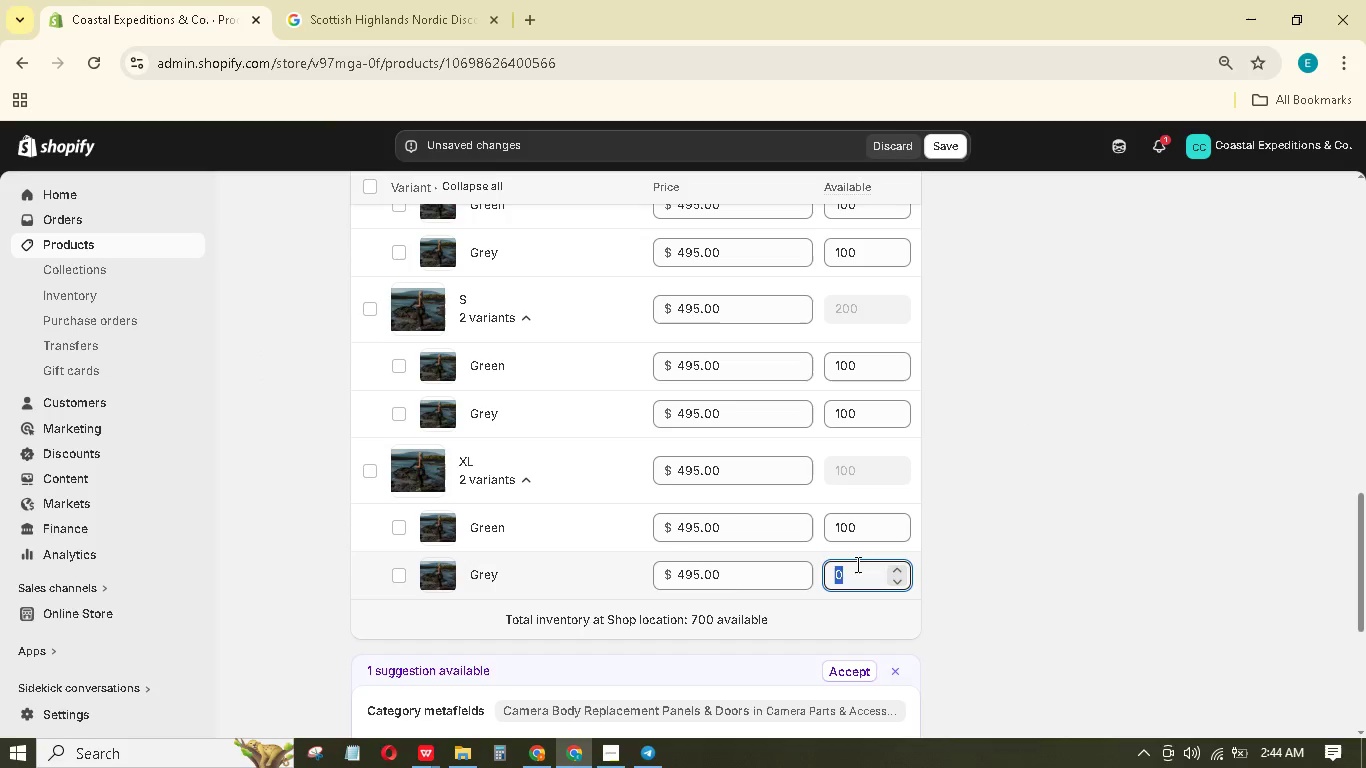 
key(Numpad1)
 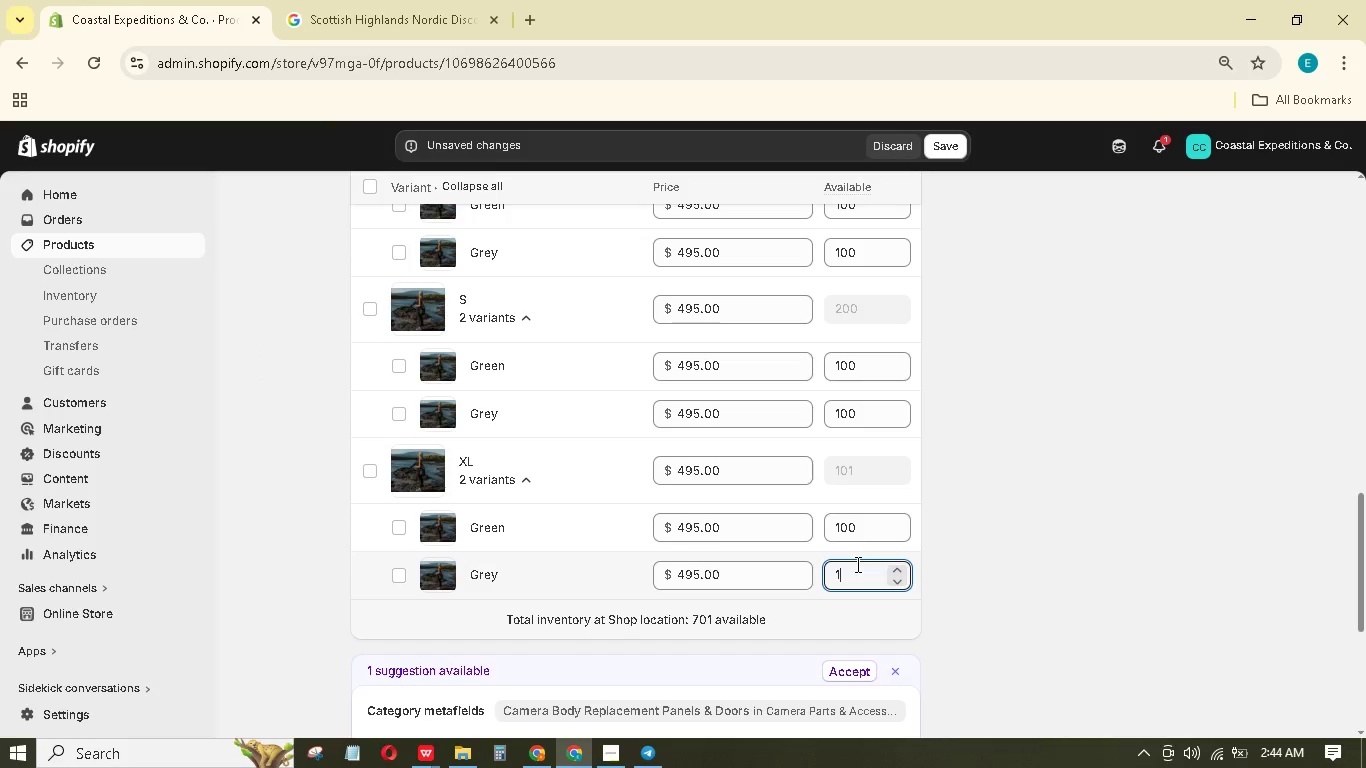 
key(Numpad0)
 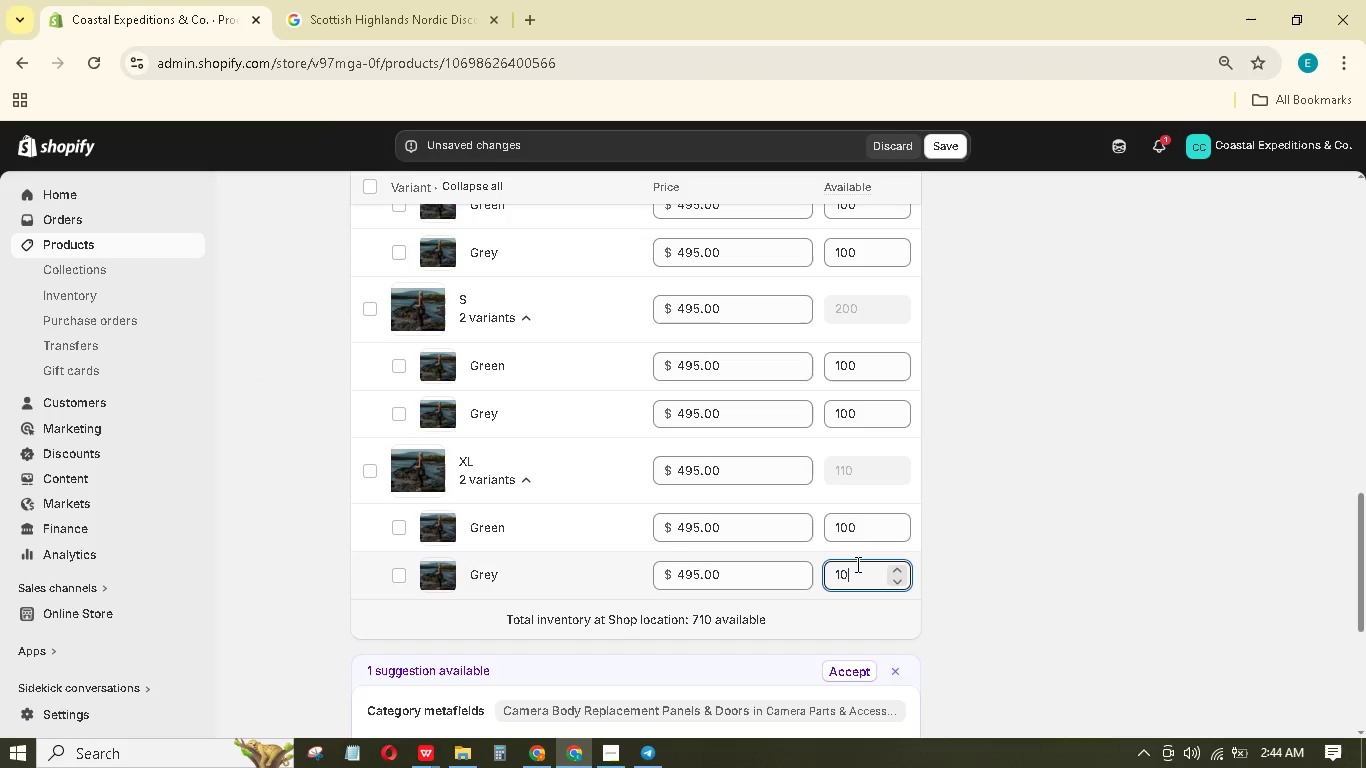 
key(Numpad0)
 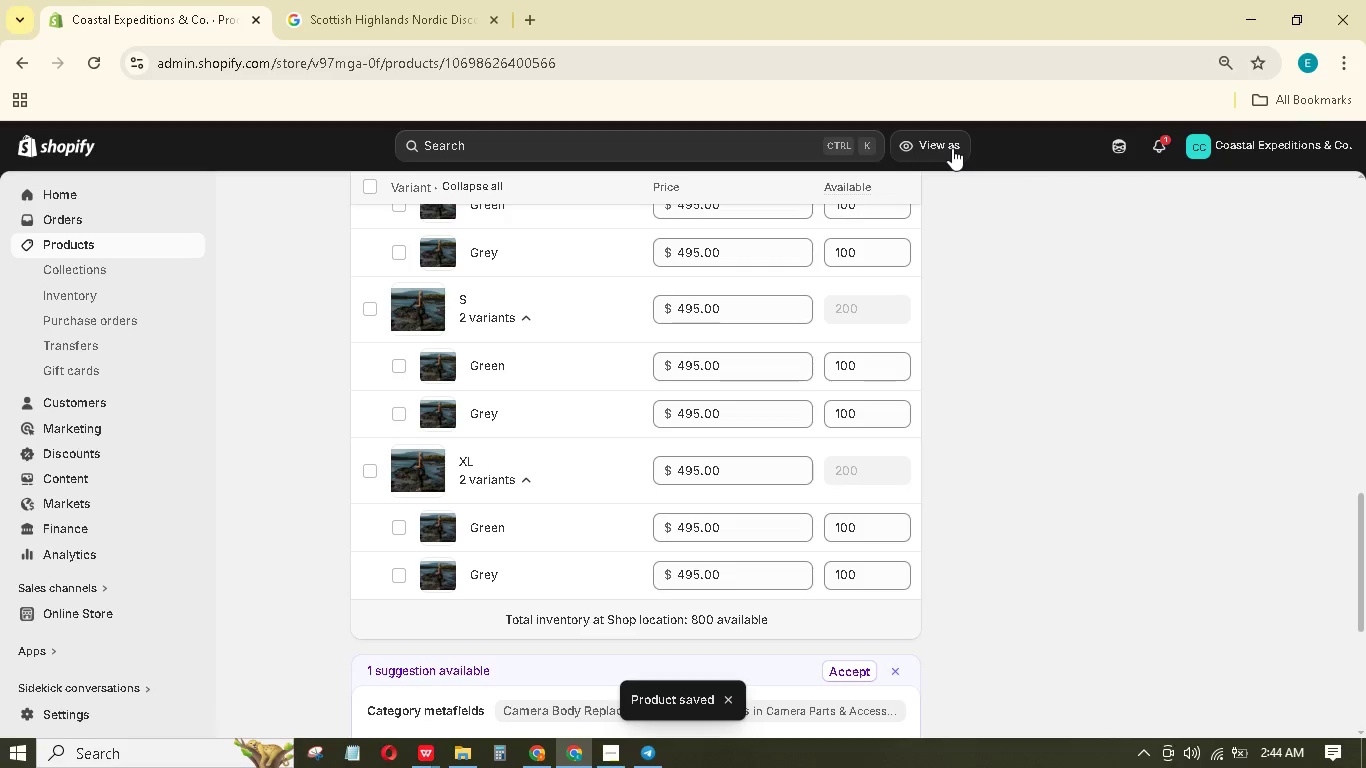 
wait(15.06)
 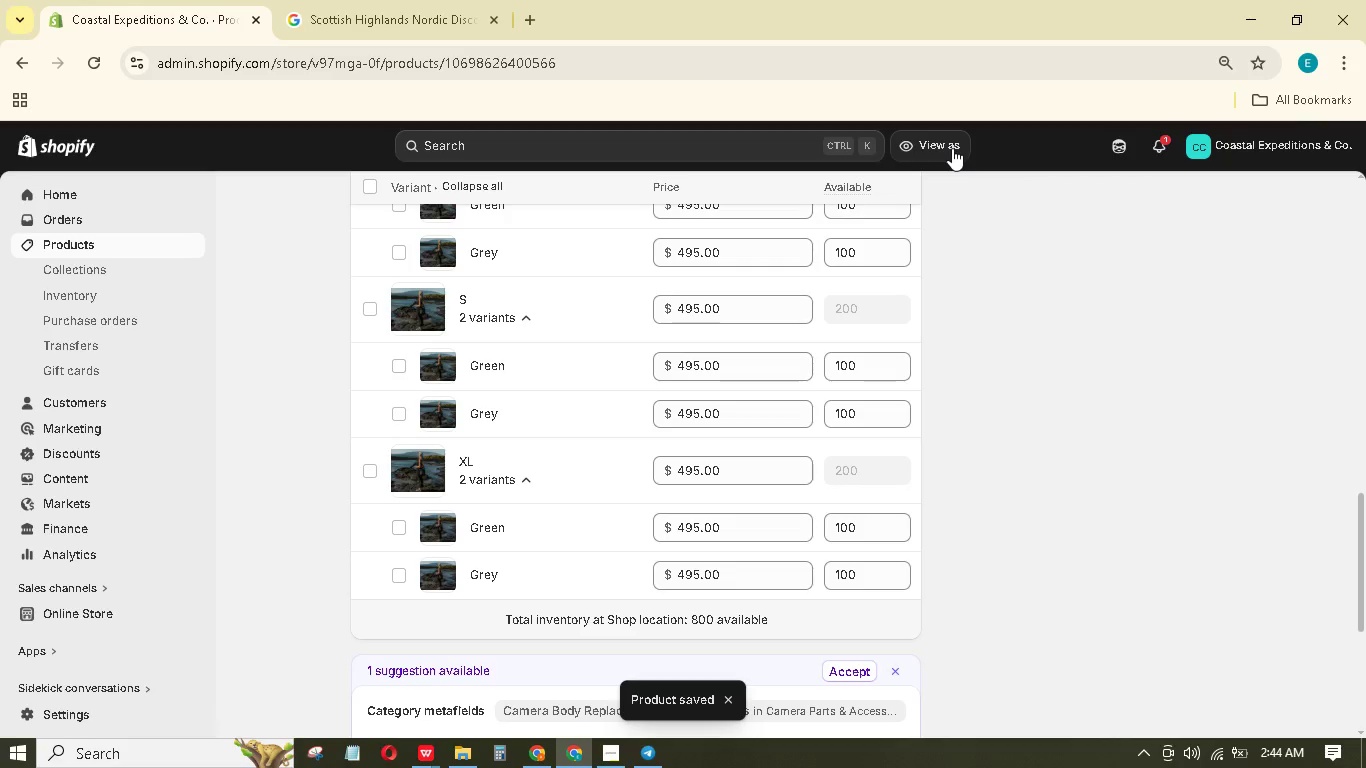 
left_click([1058, 361])
 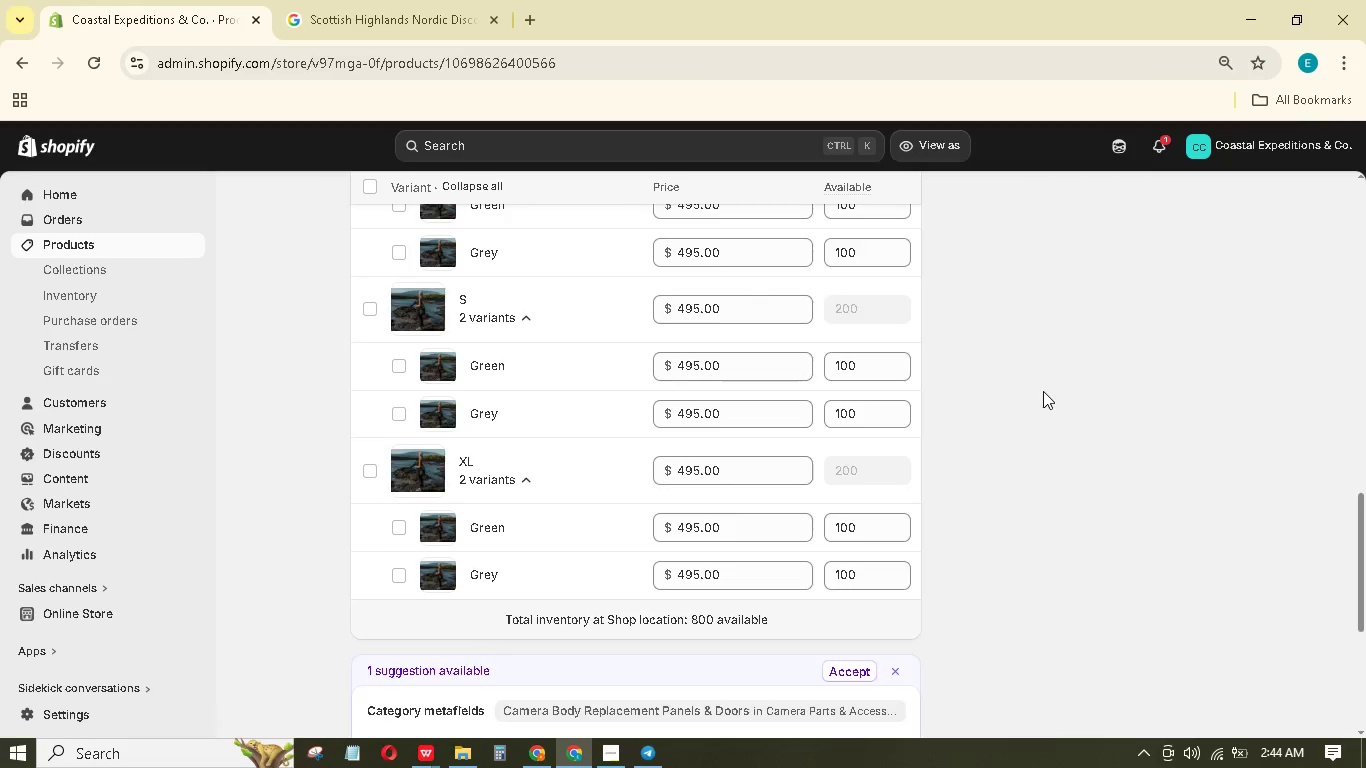 
scroll: coordinate [1042, 386], scroll_direction: up, amount: 7.0
 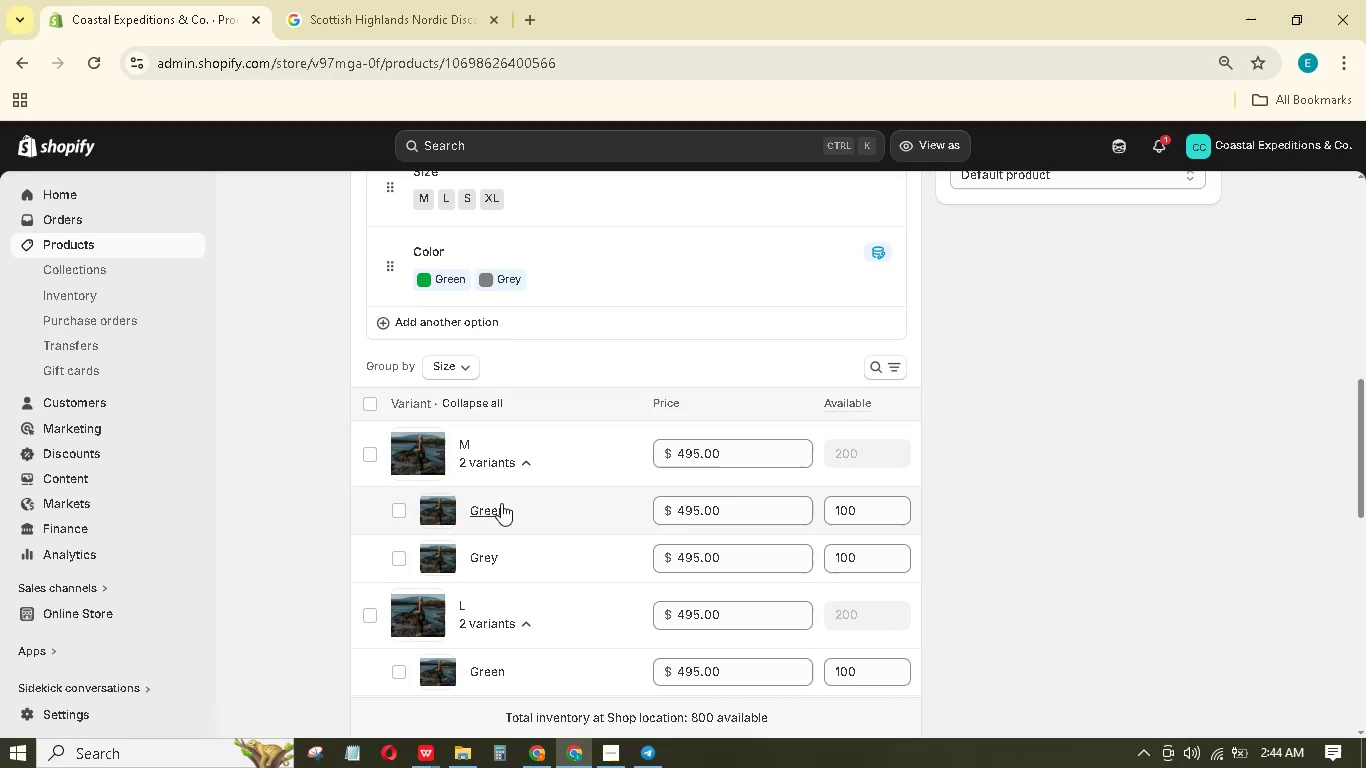 
left_click([500, 503])
 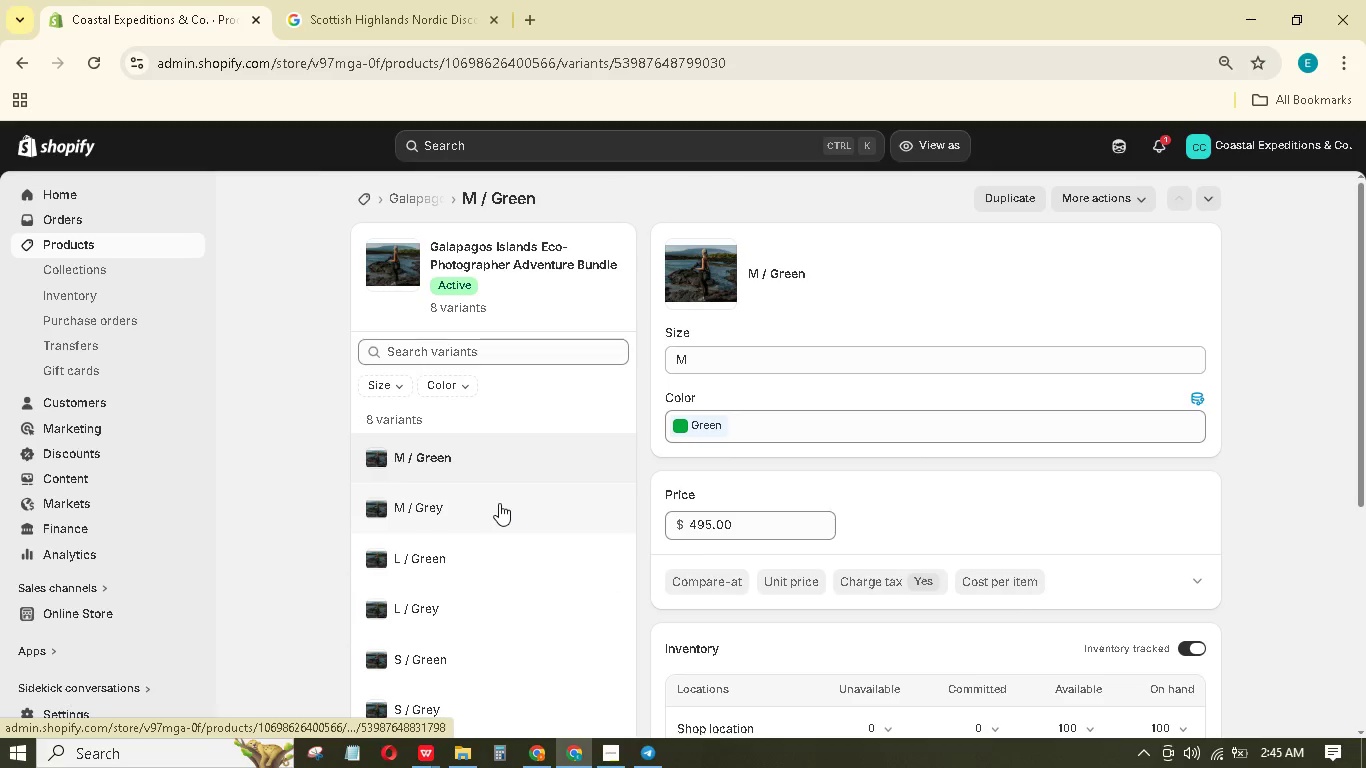 
wait(5.89)
 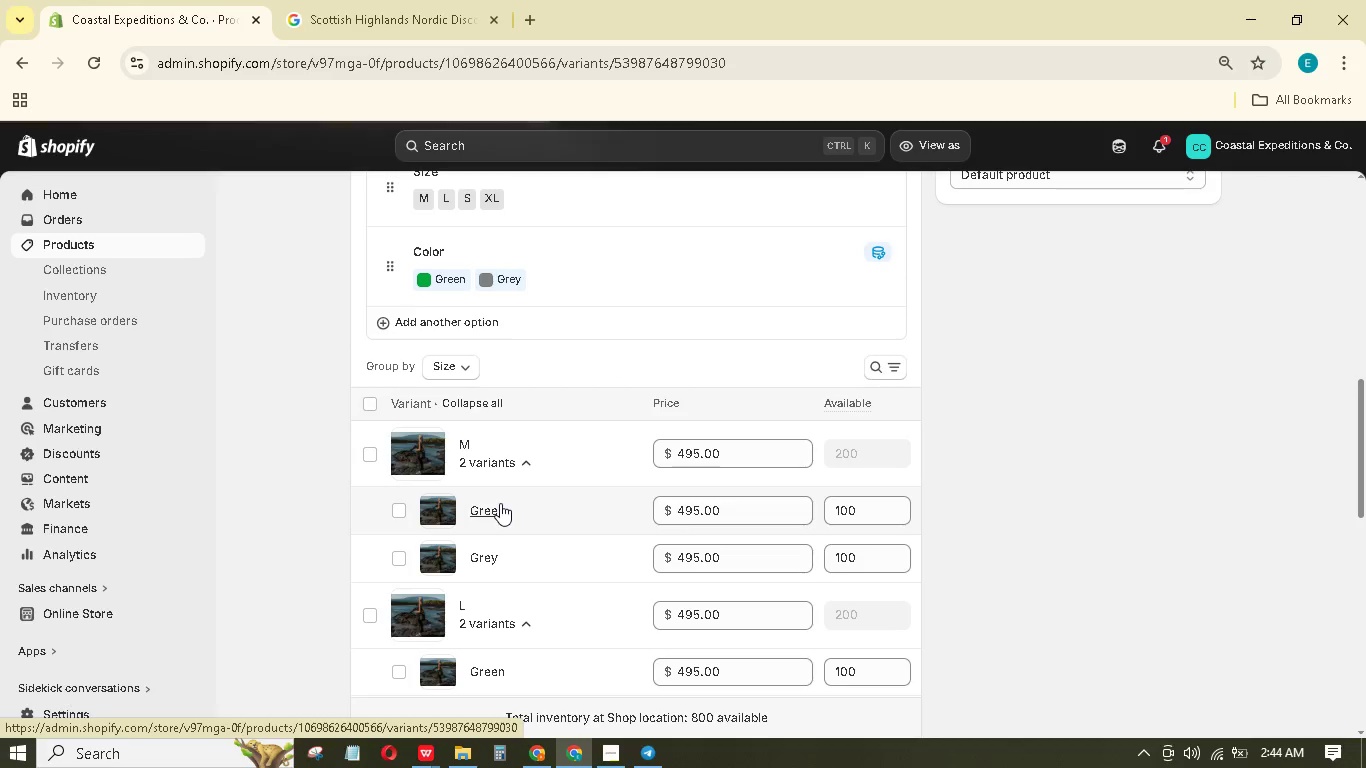 
scroll: coordinate [759, 499], scroll_direction: down, amount: 4.0
 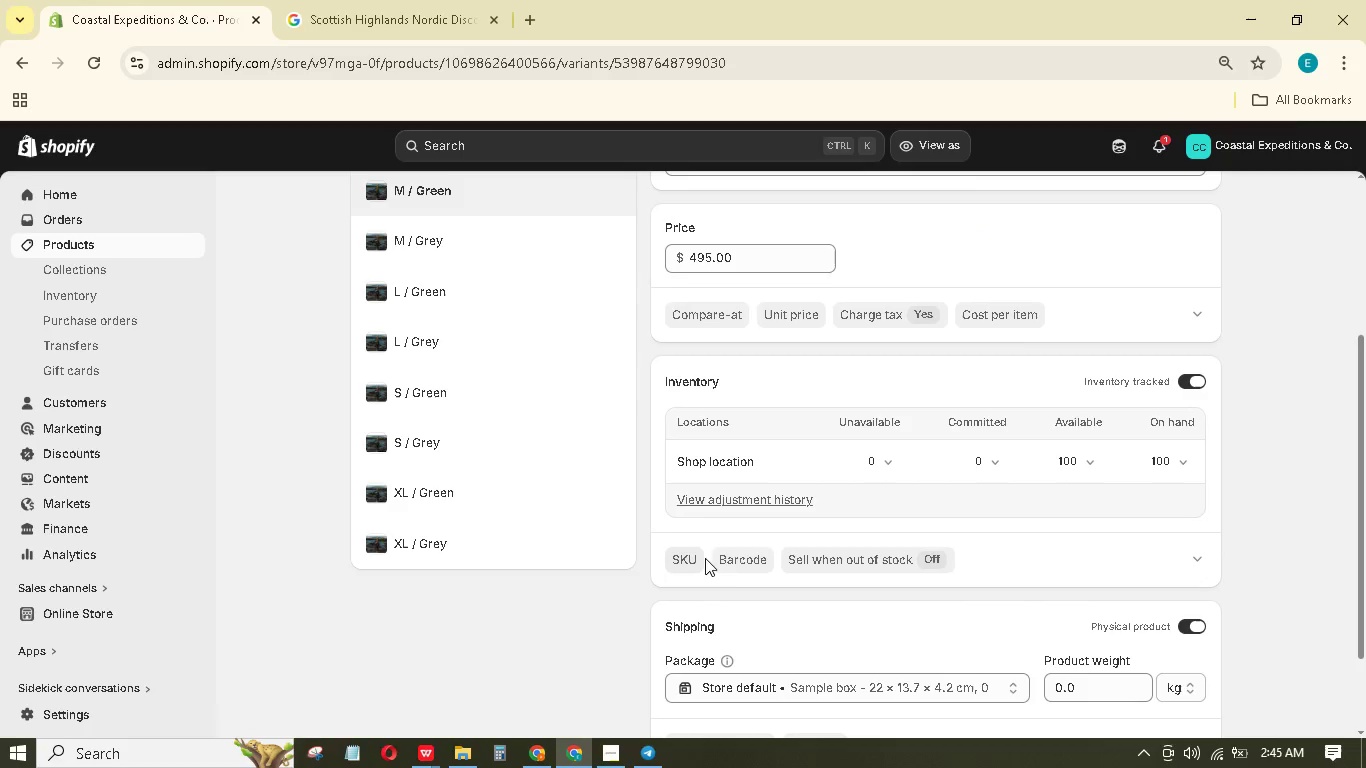 
left_click([416, 755])
 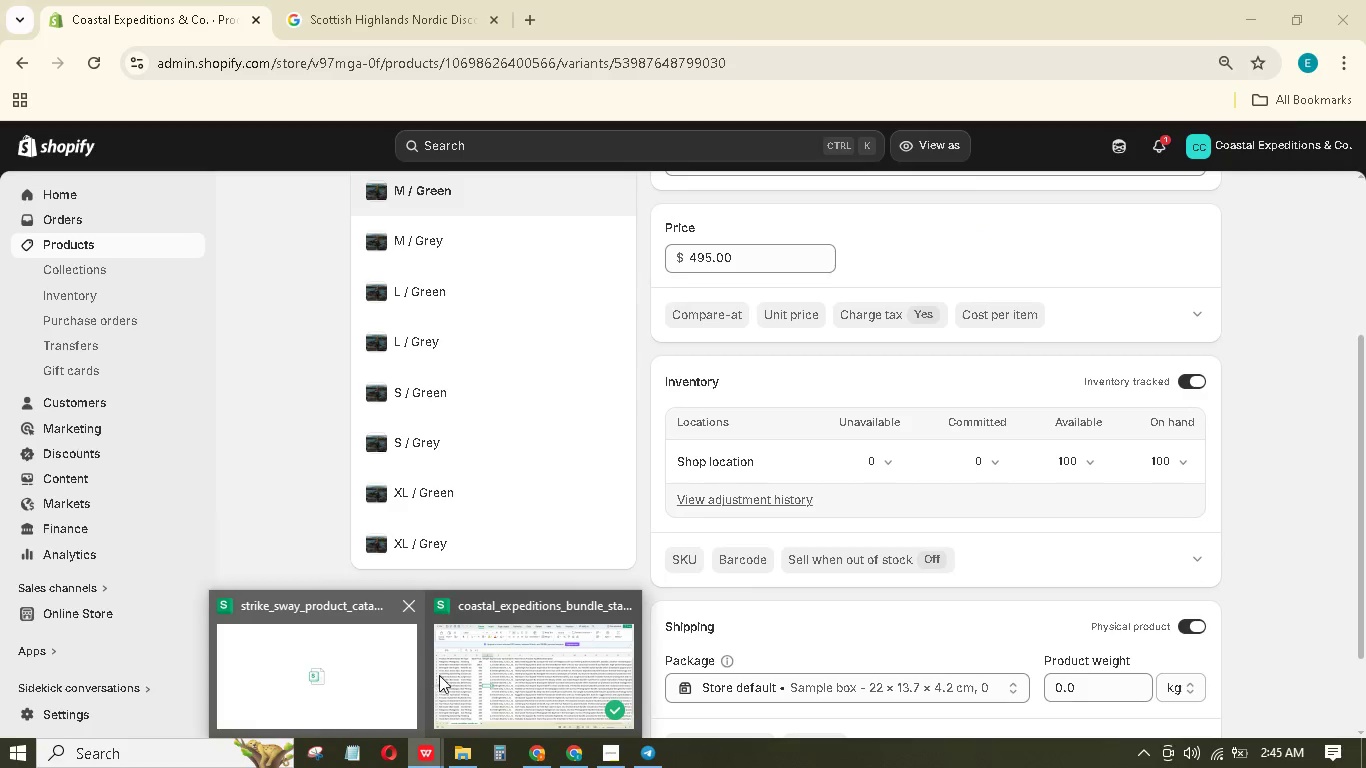 
left_click([451, 672])
 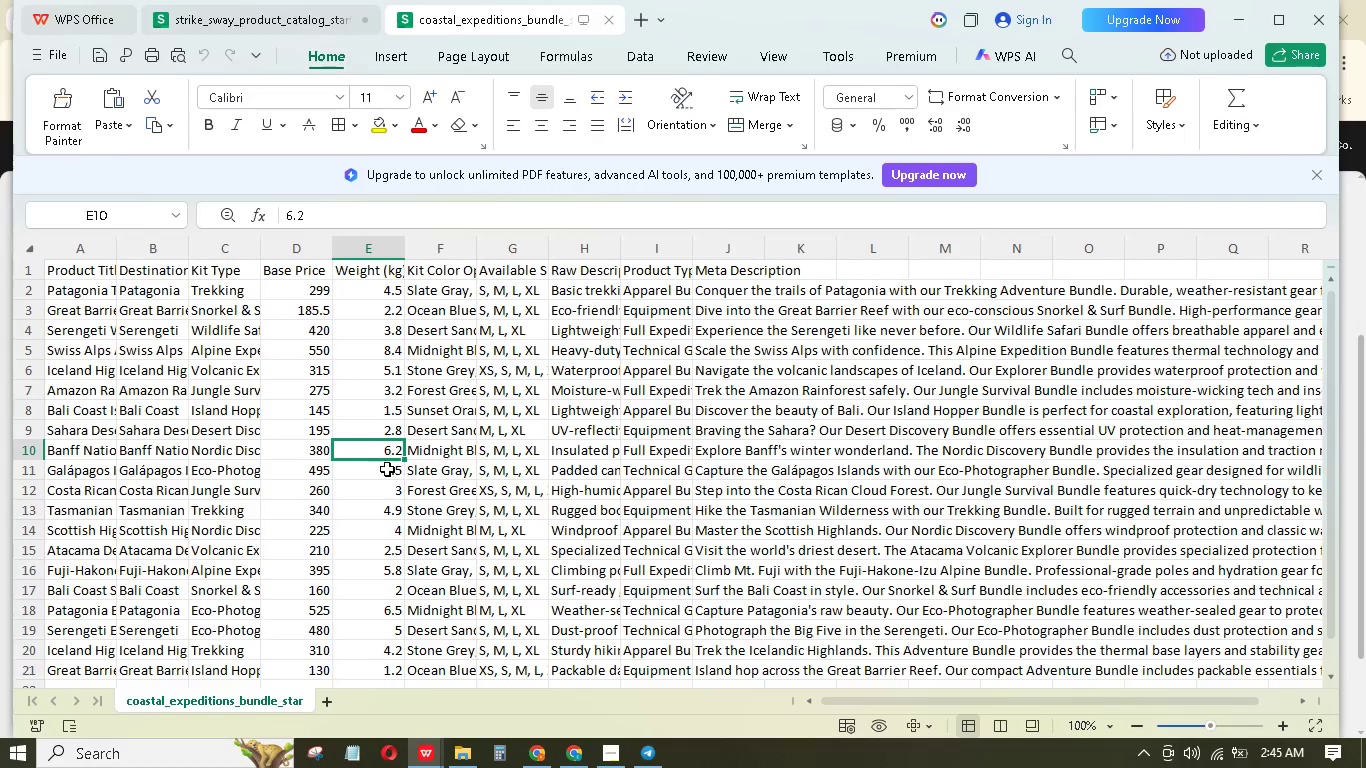 
left_click([387, 473])
 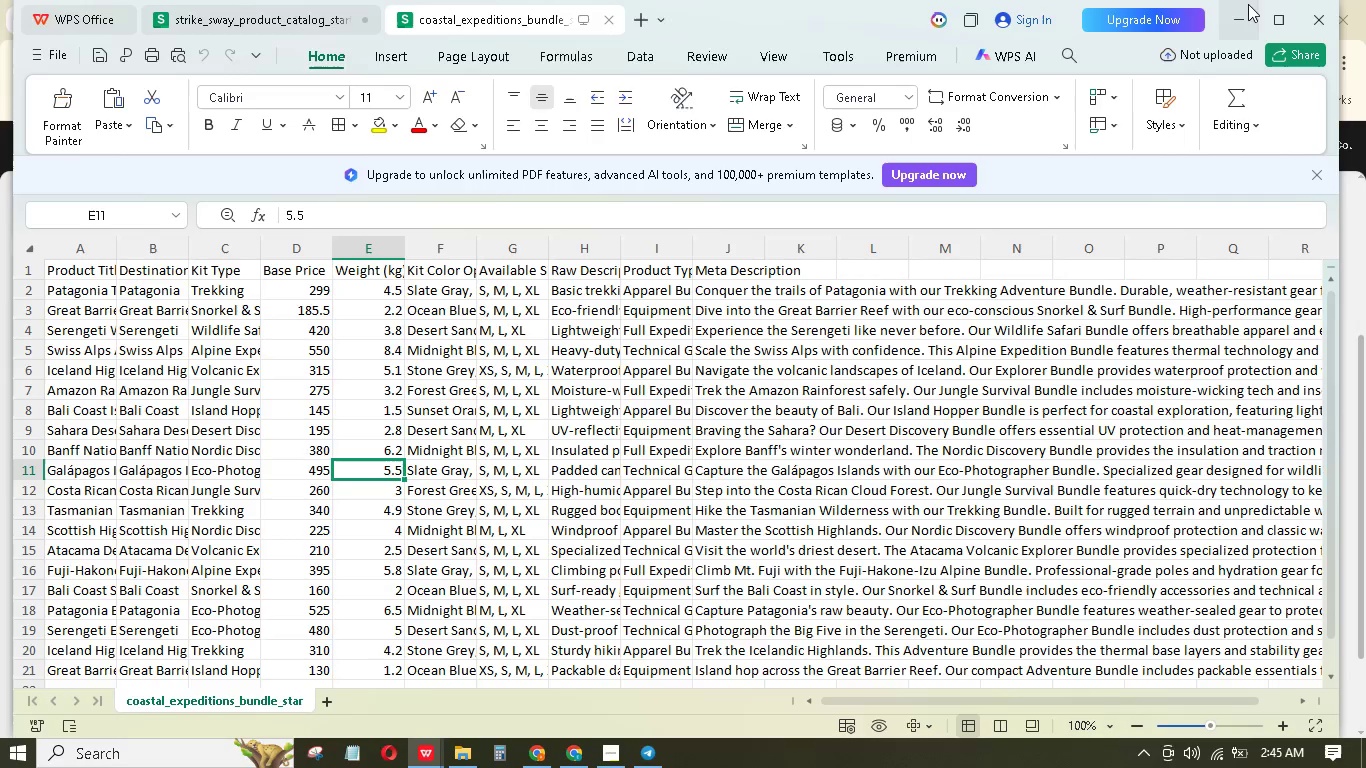 
double_click([1241, 13])
 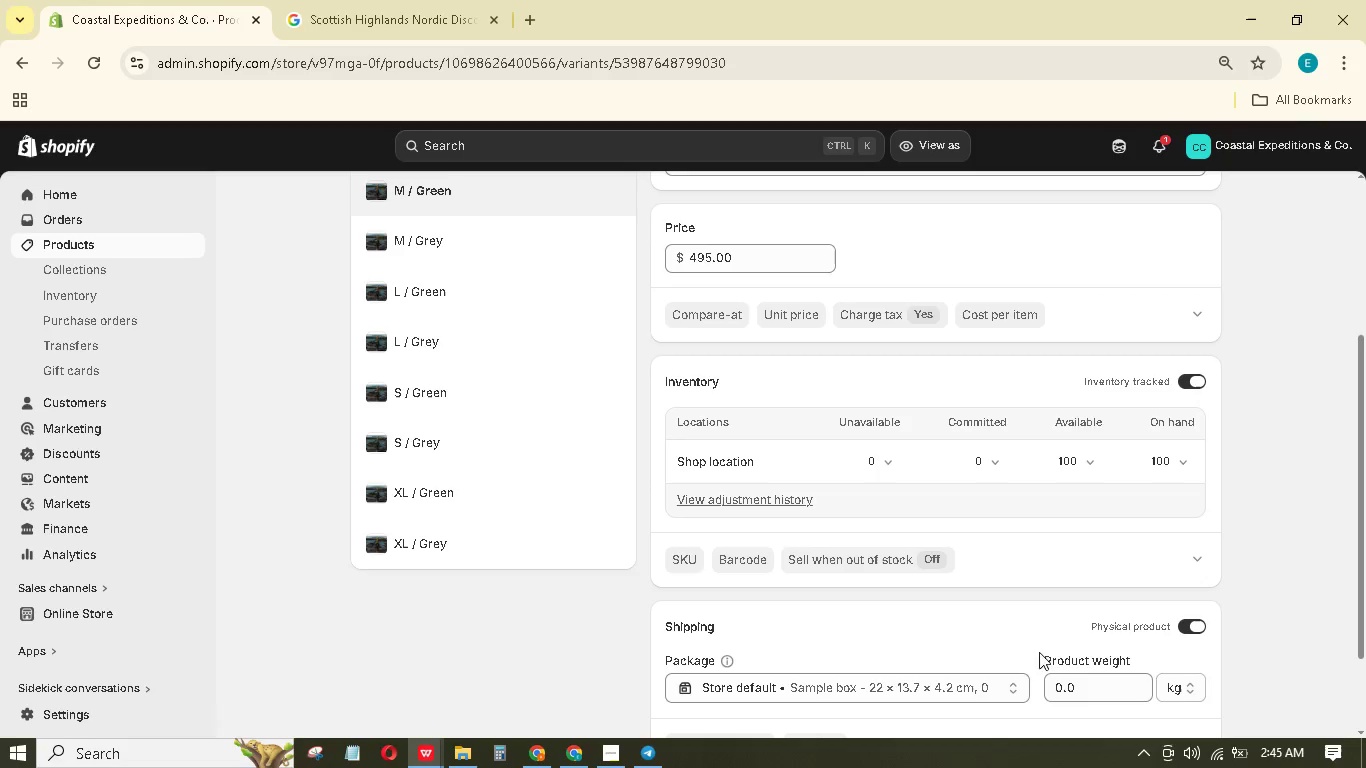 
left_click_drag(start_coordinate=[1106, 692], to_coordinate=[1034, 679])
 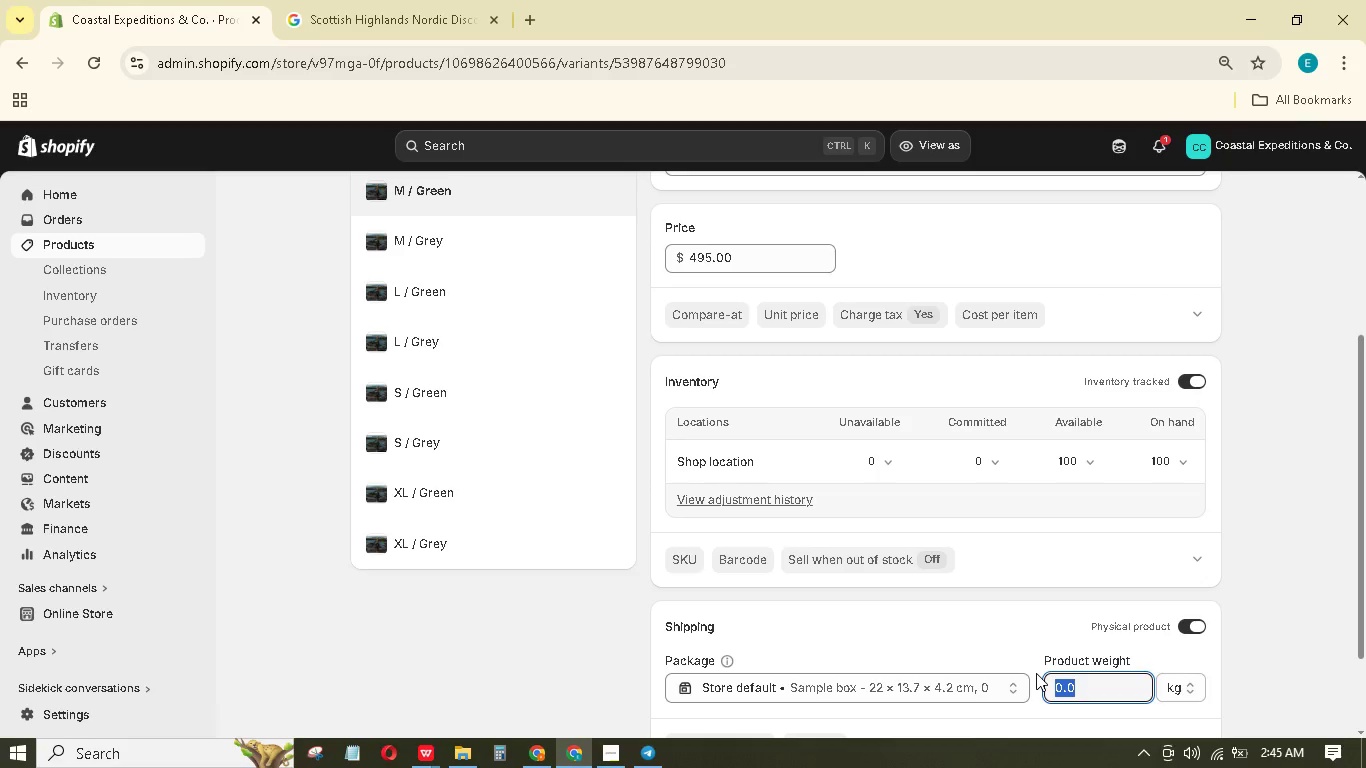 
key(Numpad5)
 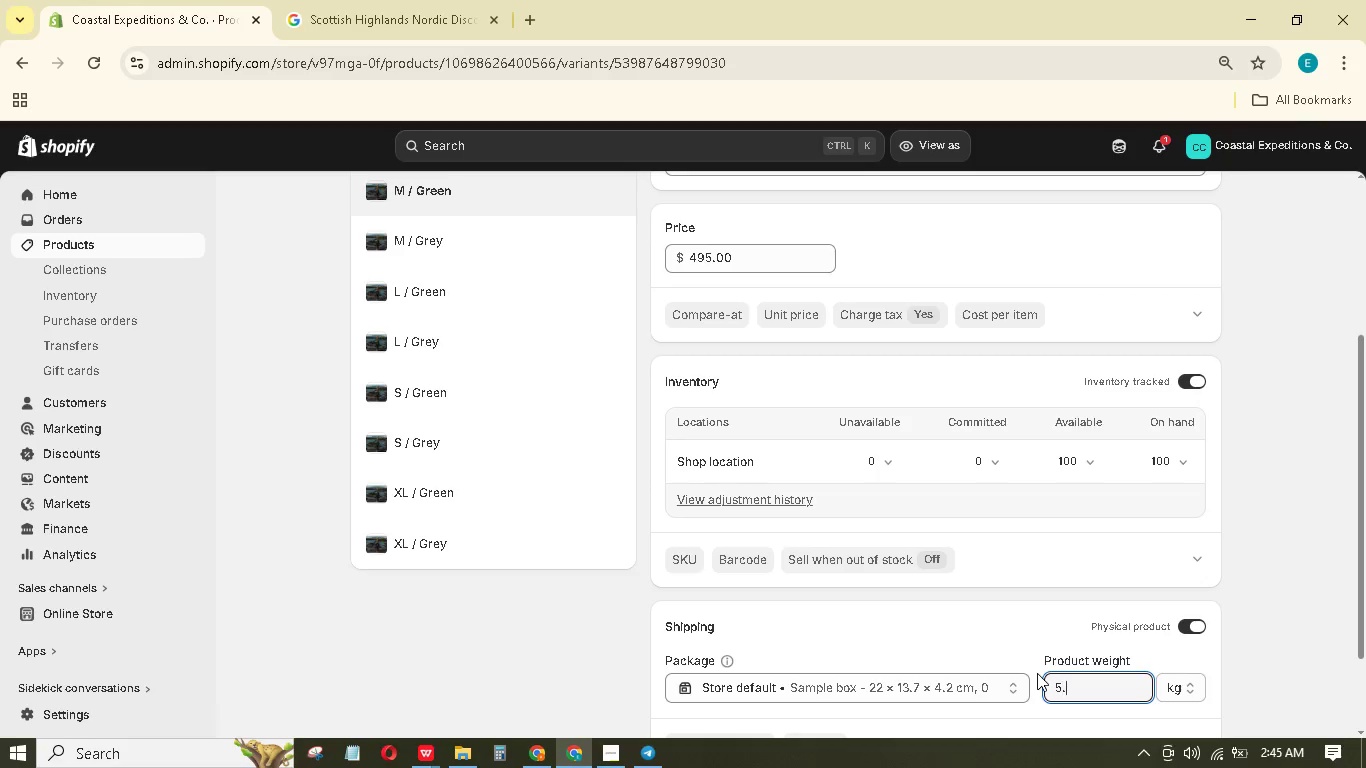 
key(NumpadDecimal)
 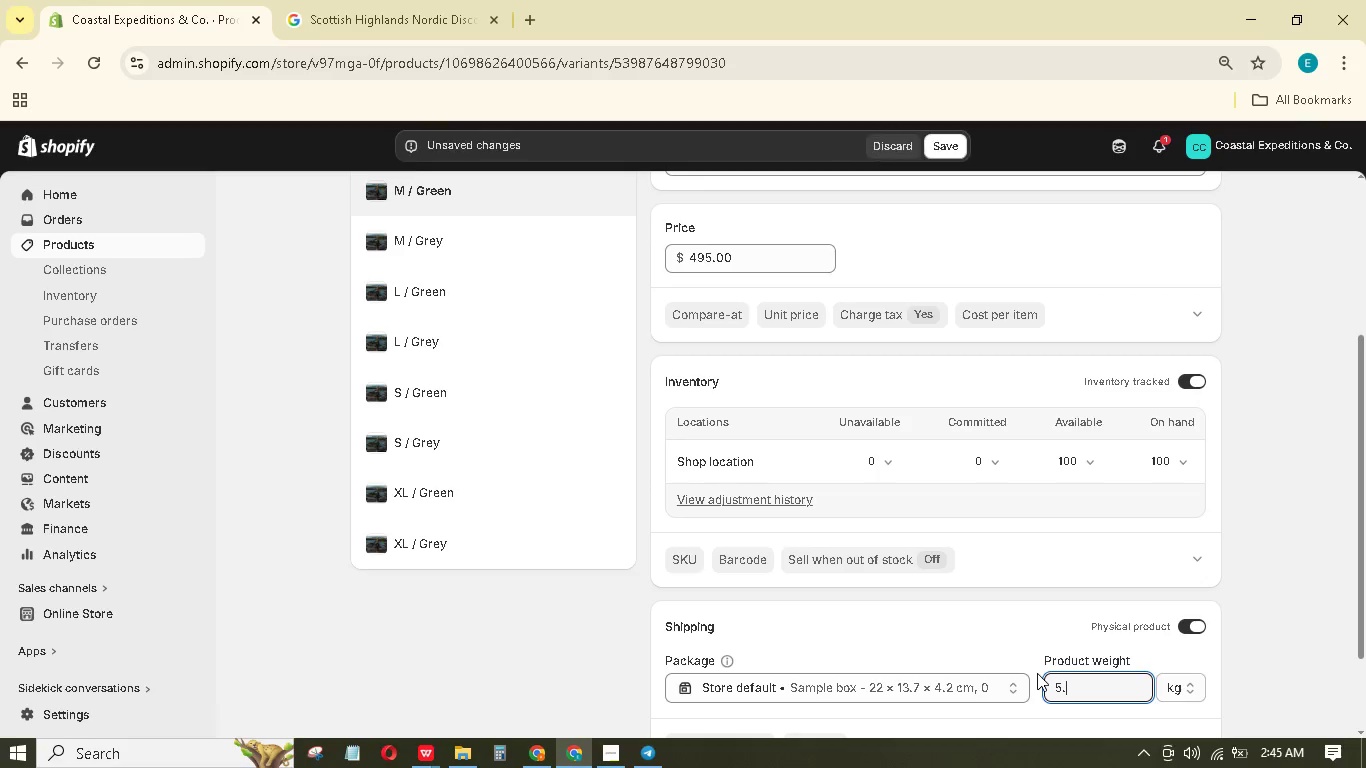 
key(Numpad5)
 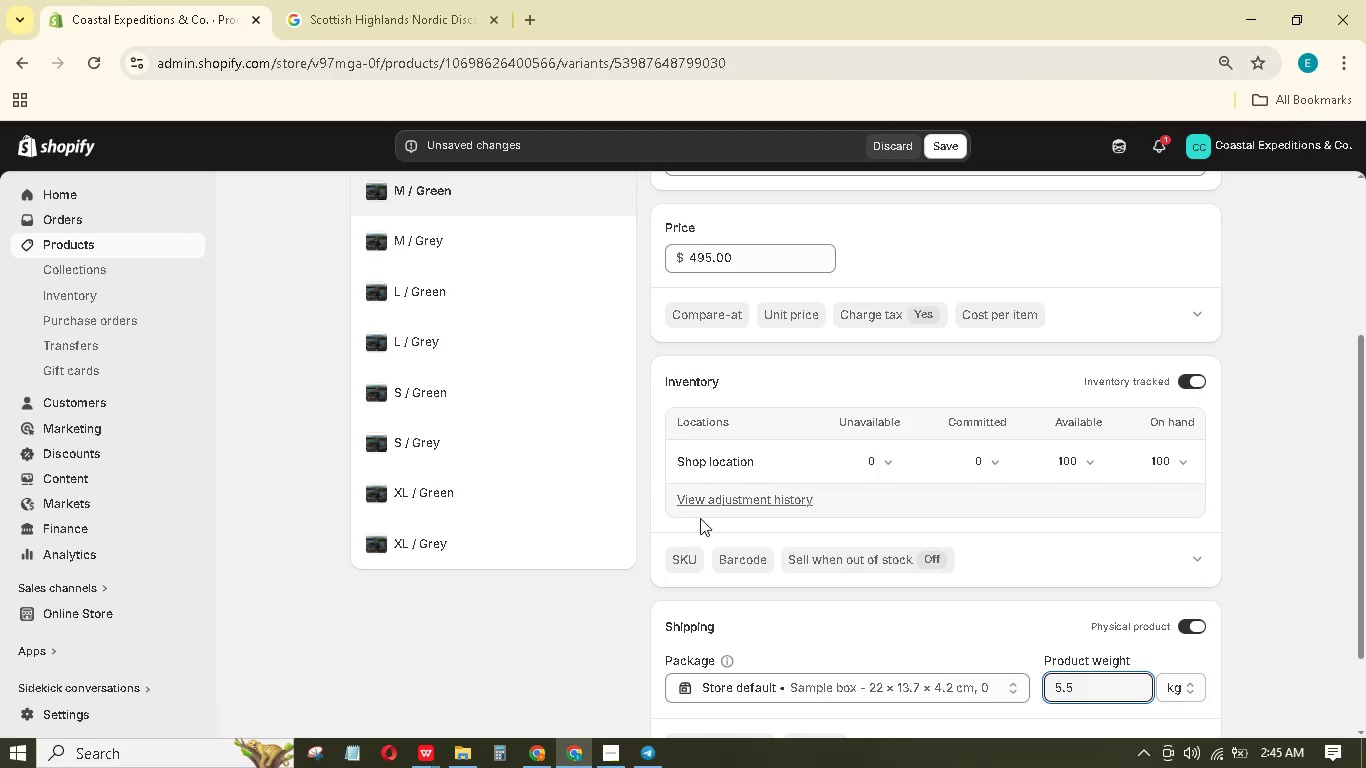 
left_click([694, 558])
 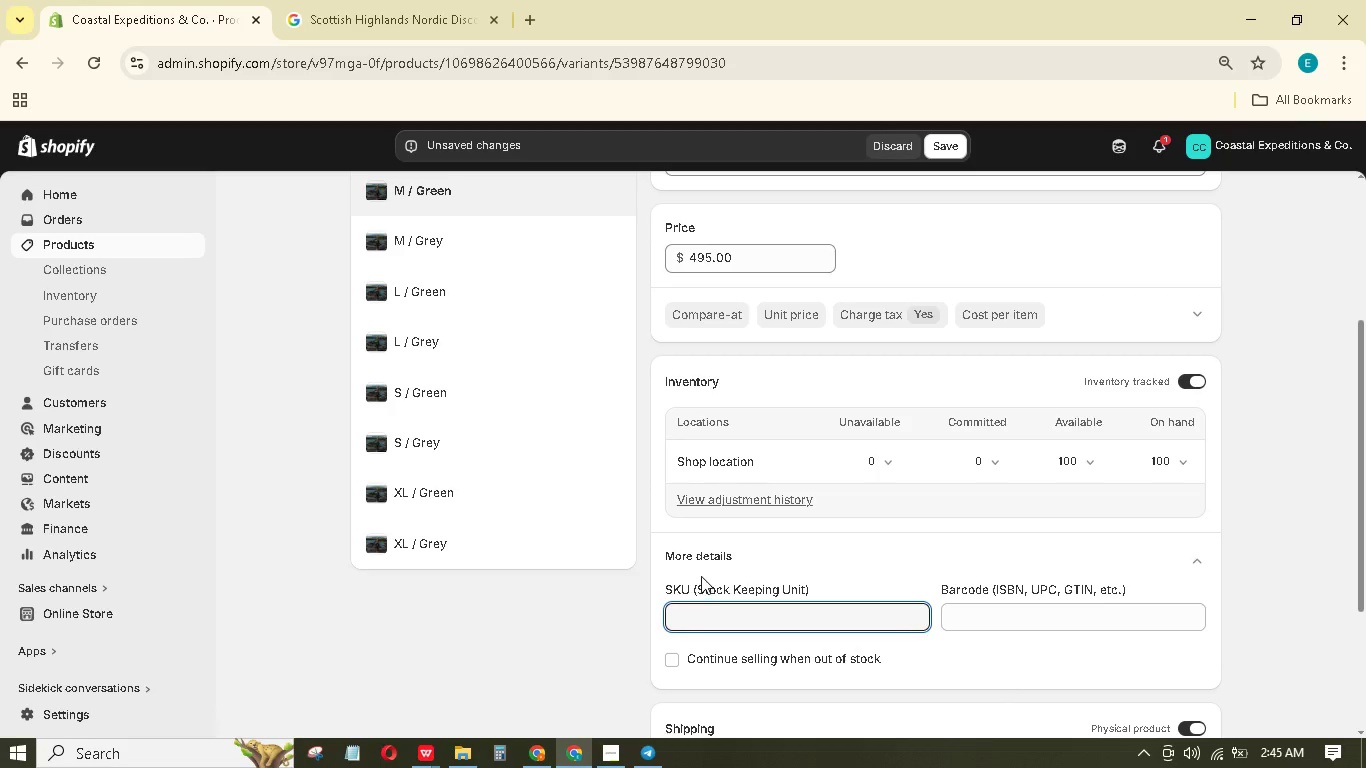 
type(GAL-ECO-MG)
 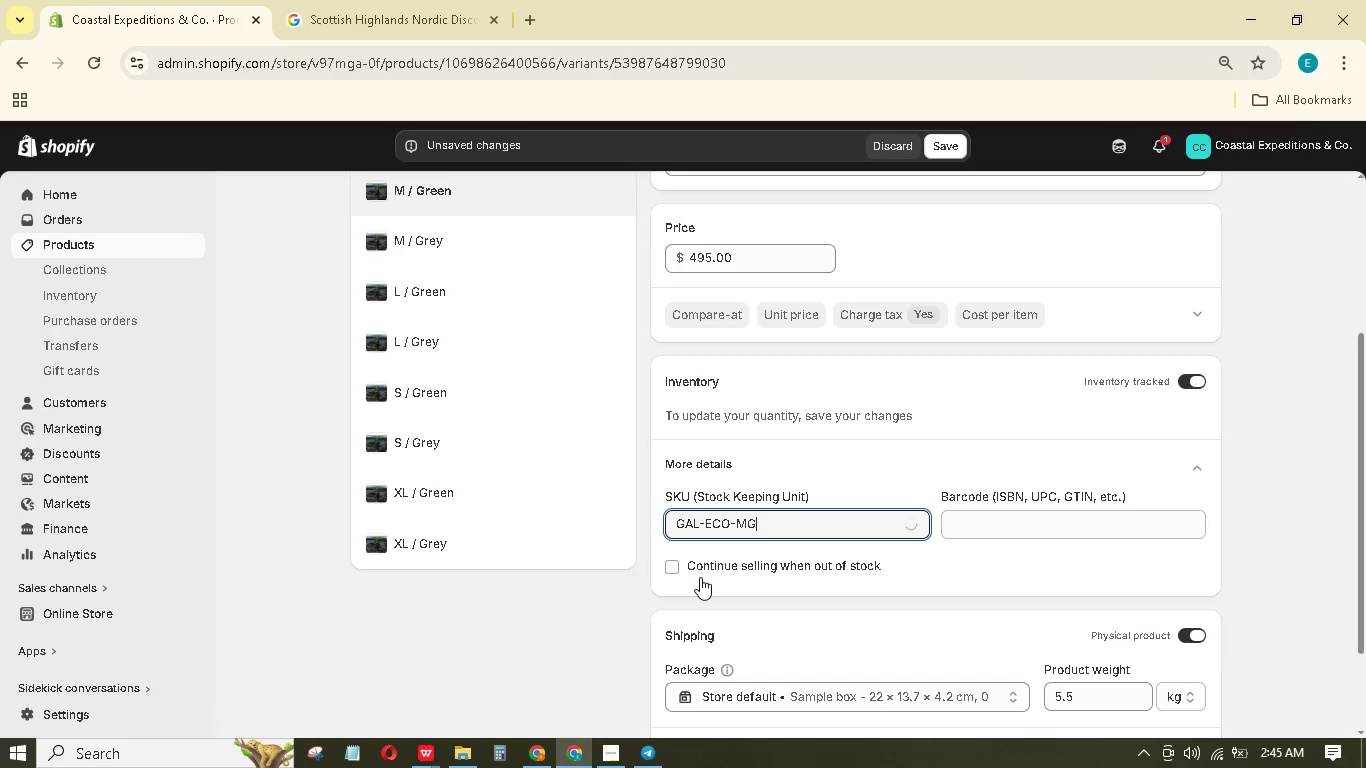 
wait(16.12)
 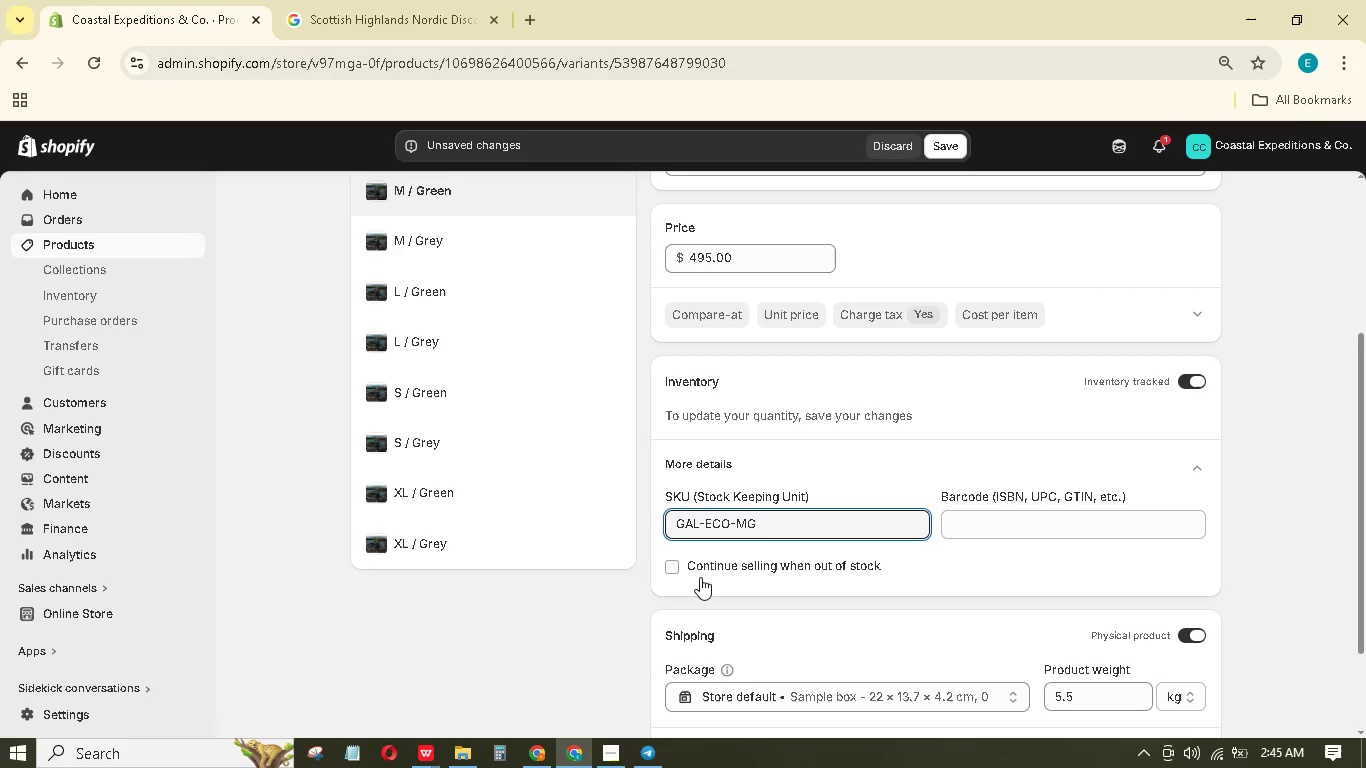 
scroll: coordinate [1003, 545], scroll_direction: down, amount: 4.0
 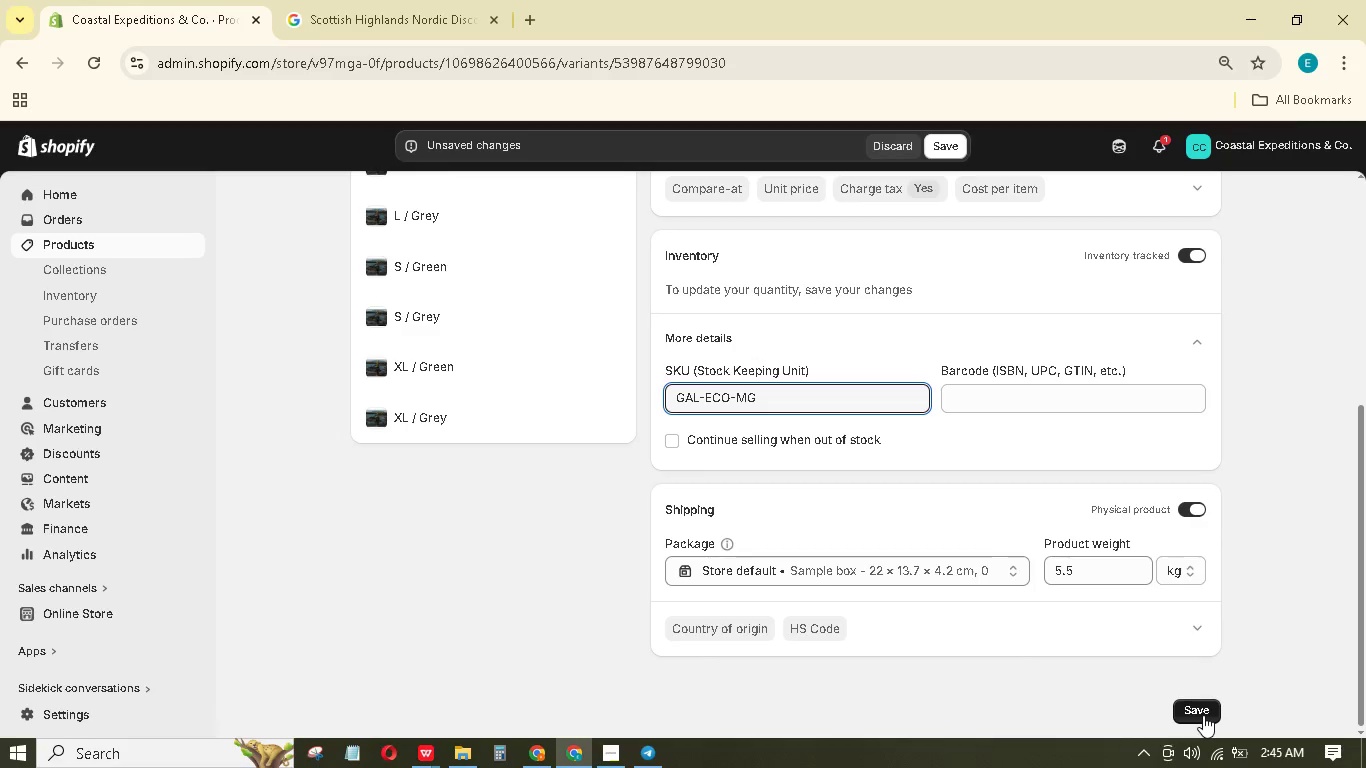 
left_click([1203, 715])
 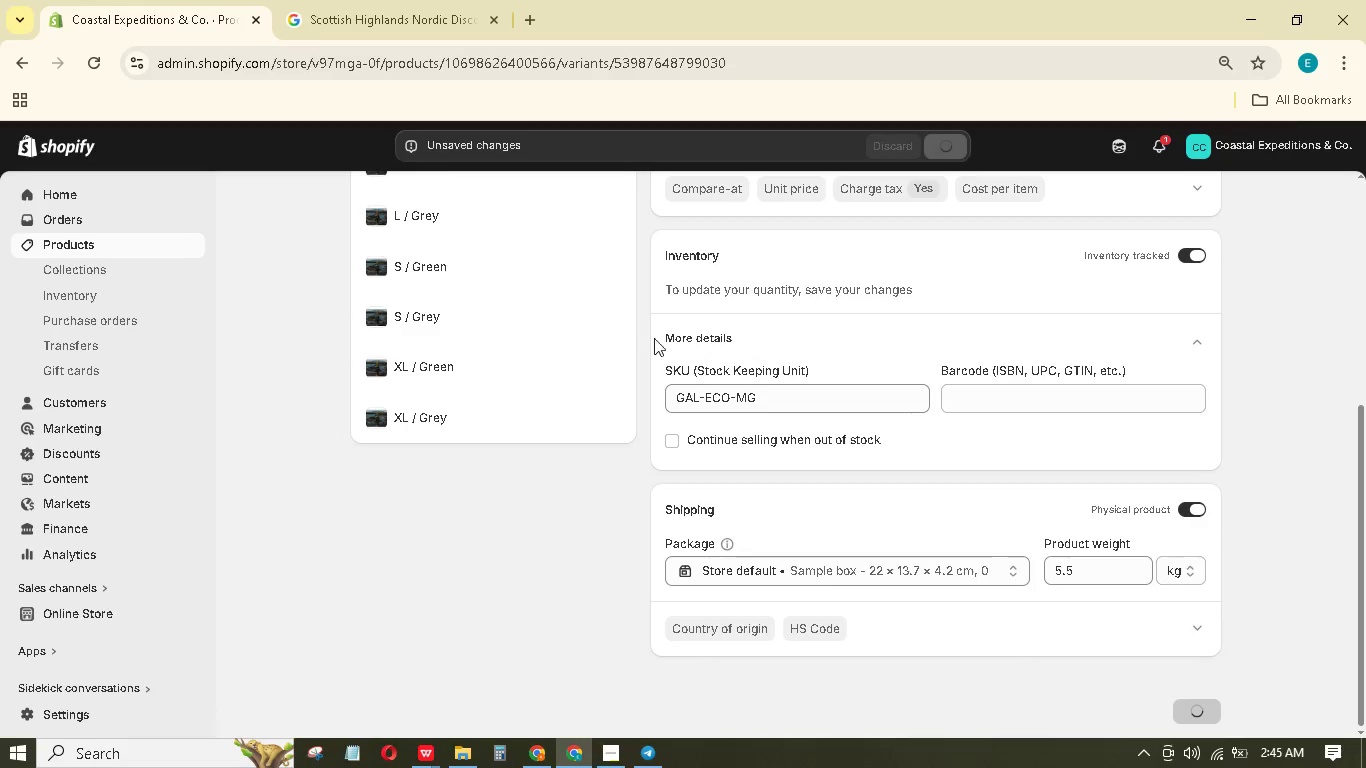 
scroll: coordinate [659, 402], scroll_direction: up, amount: 3.0
 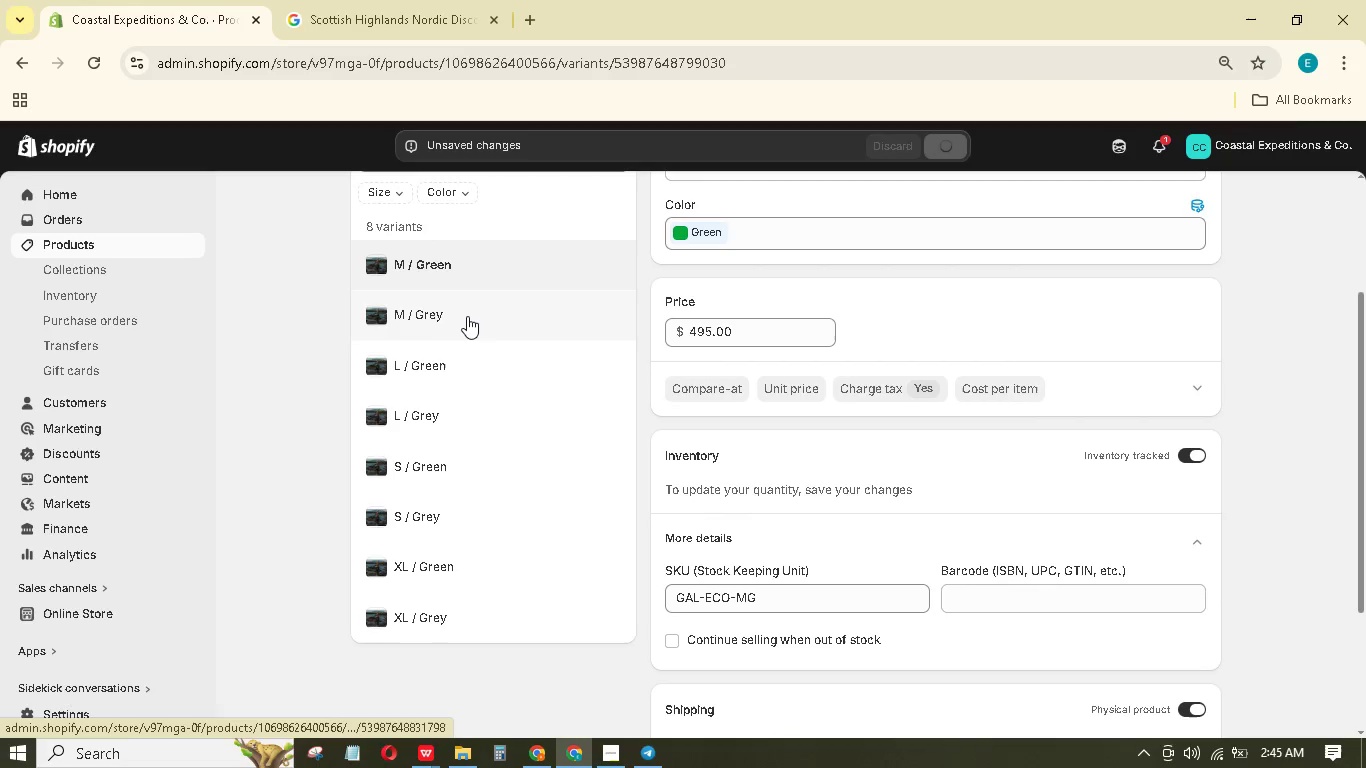 
left_click_drag(start_coordinate=[470, 311], to_coordinate=[471, 306])
 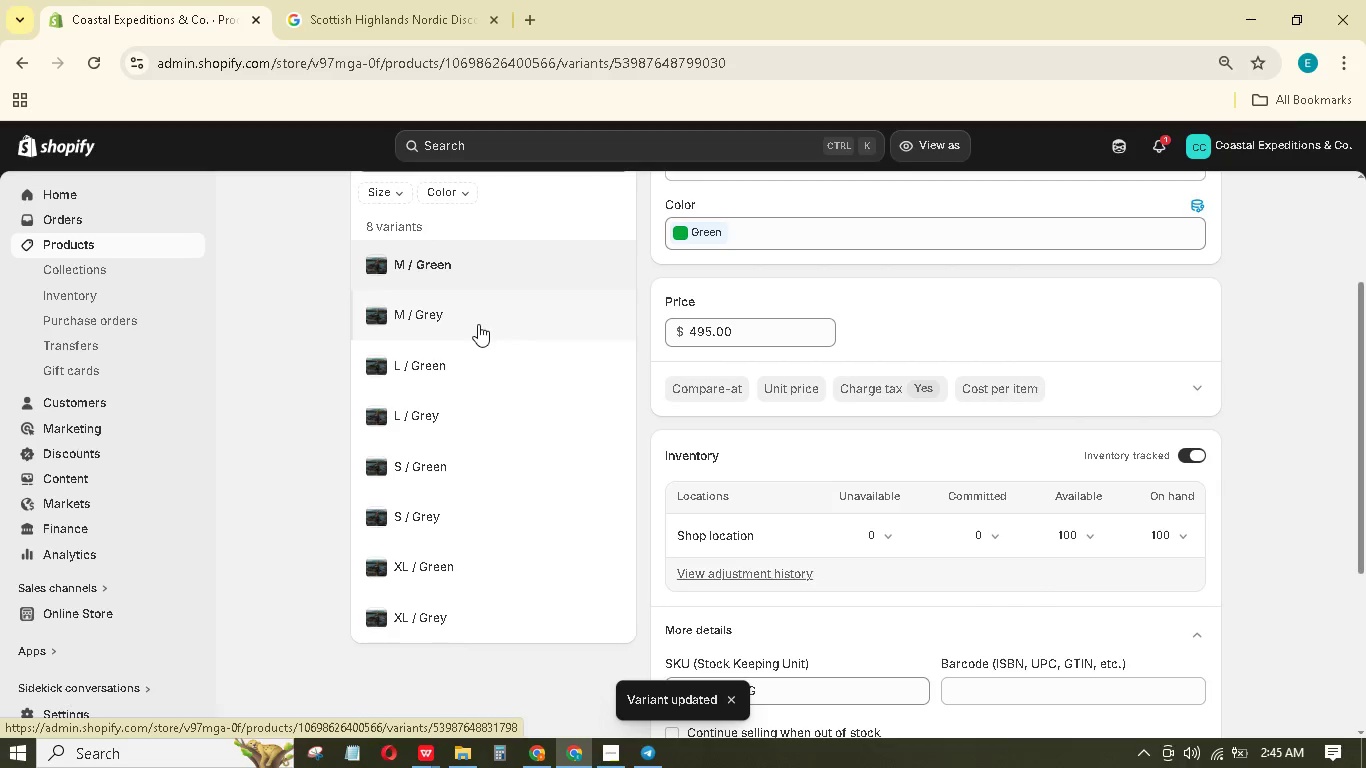 
scroll: coordinate [770, 614], scroll_direction: down, amount: 2.0
 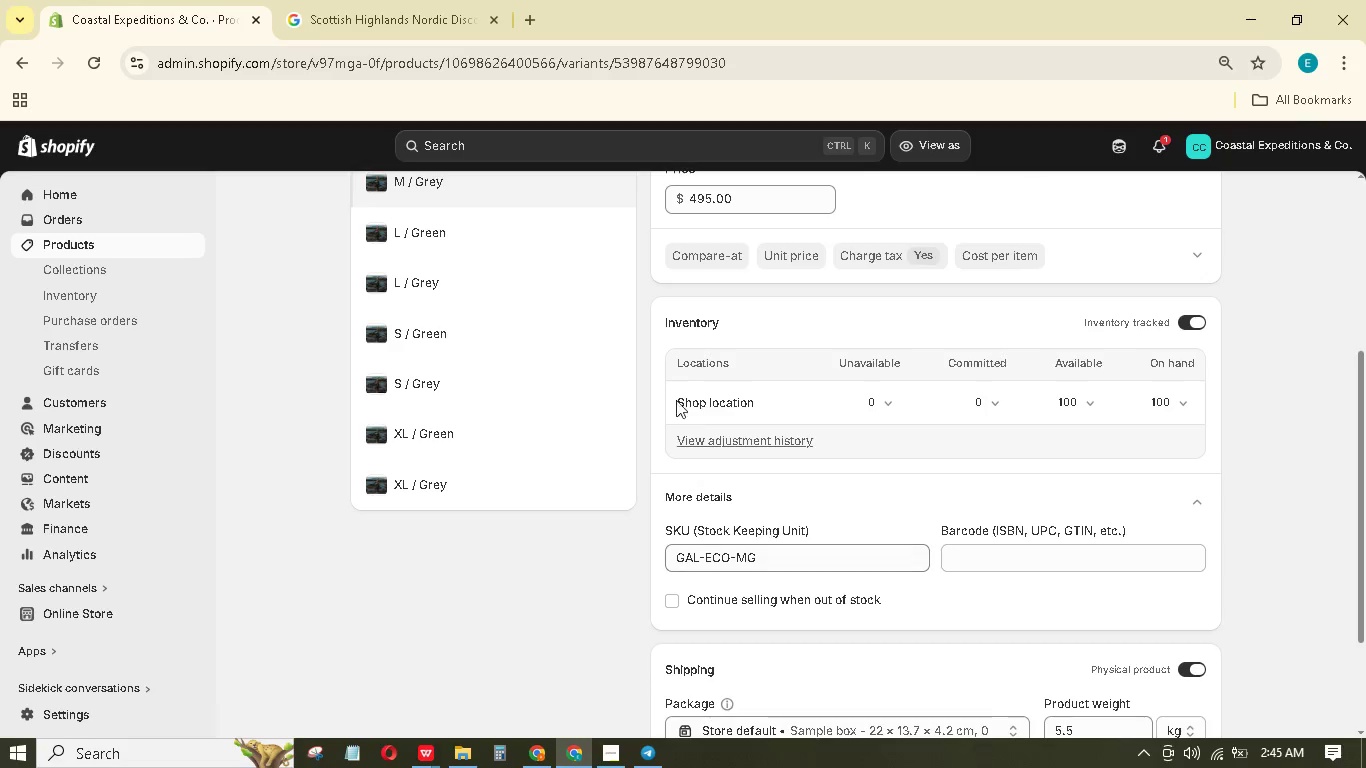 
scroll: coordinate [507, 245], scroll_direction: up, amount: 2.0
 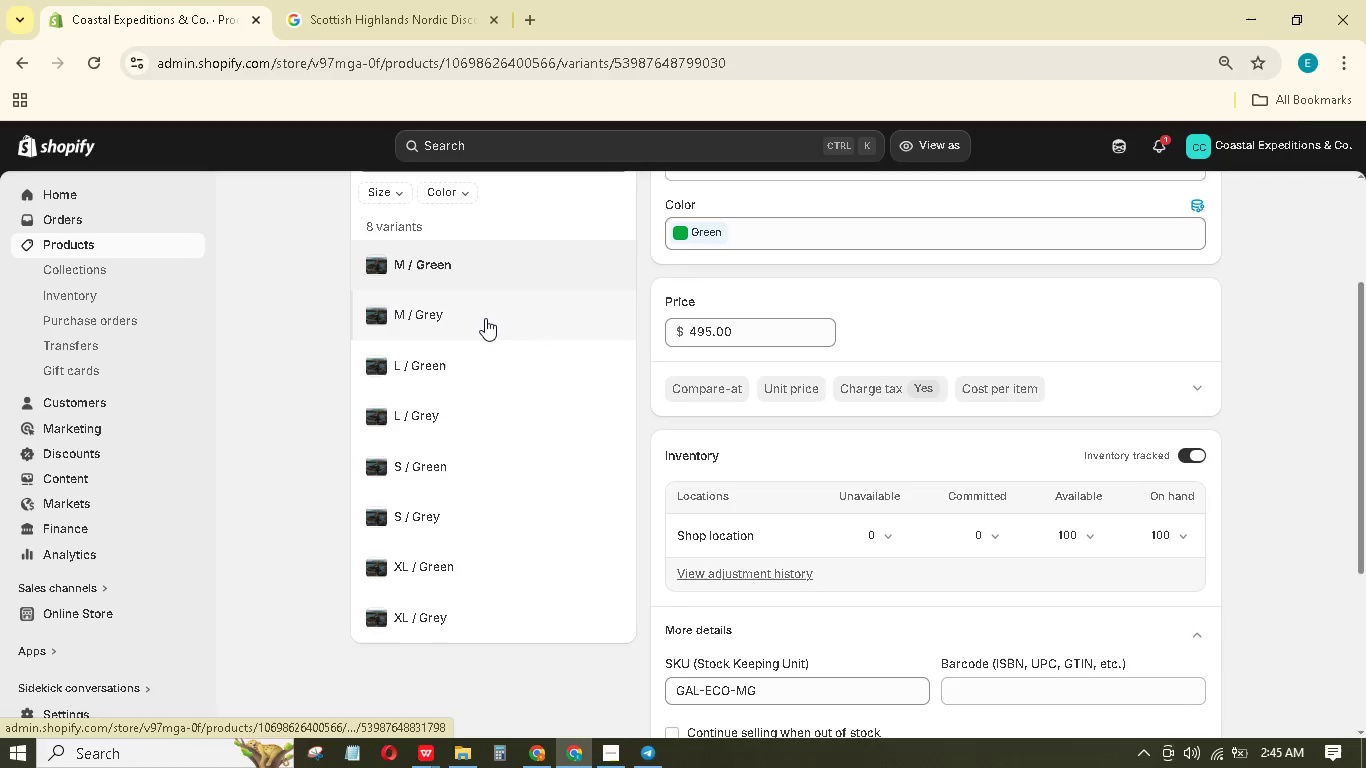 
left_click([485, 321])
 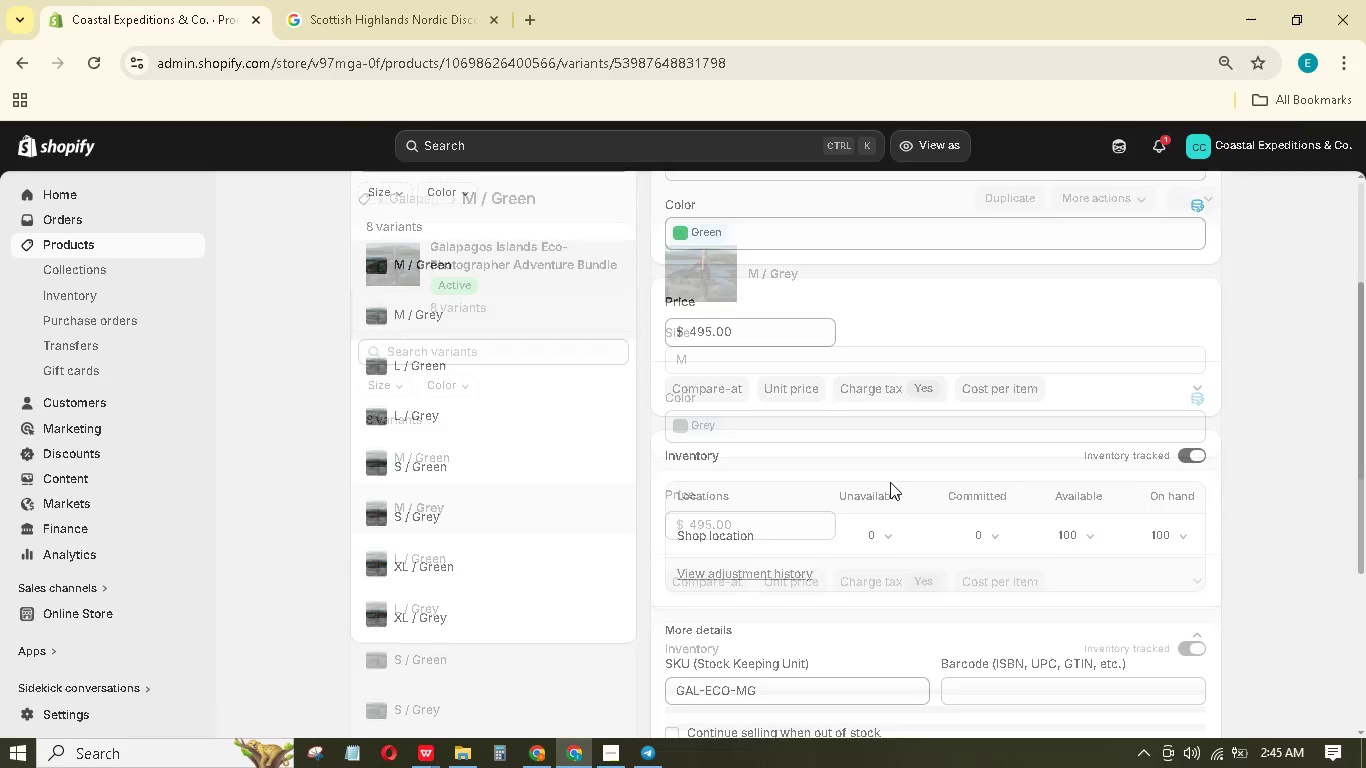 
scroll: coordinate [703, 592], scroll_direction: down, amount: 4.0
 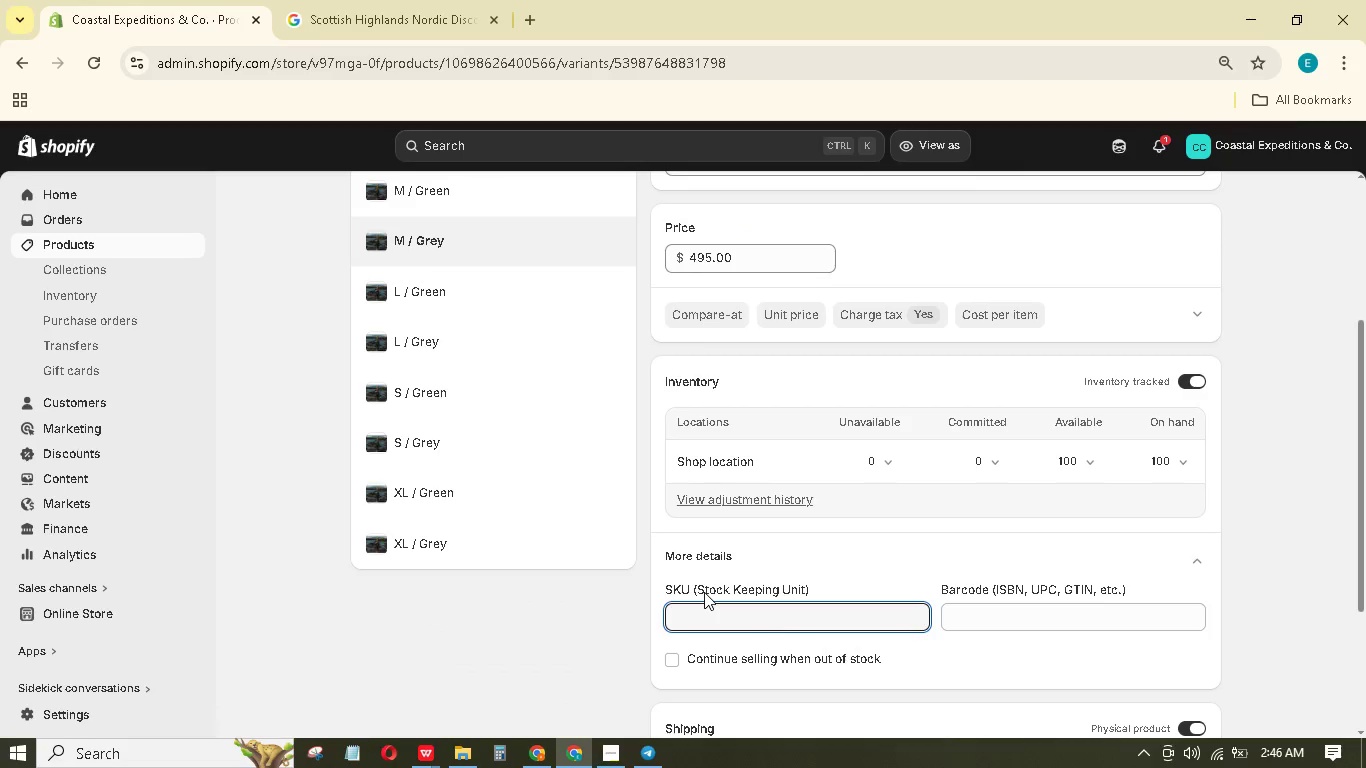 
type(GAL-ECO-MGE)
 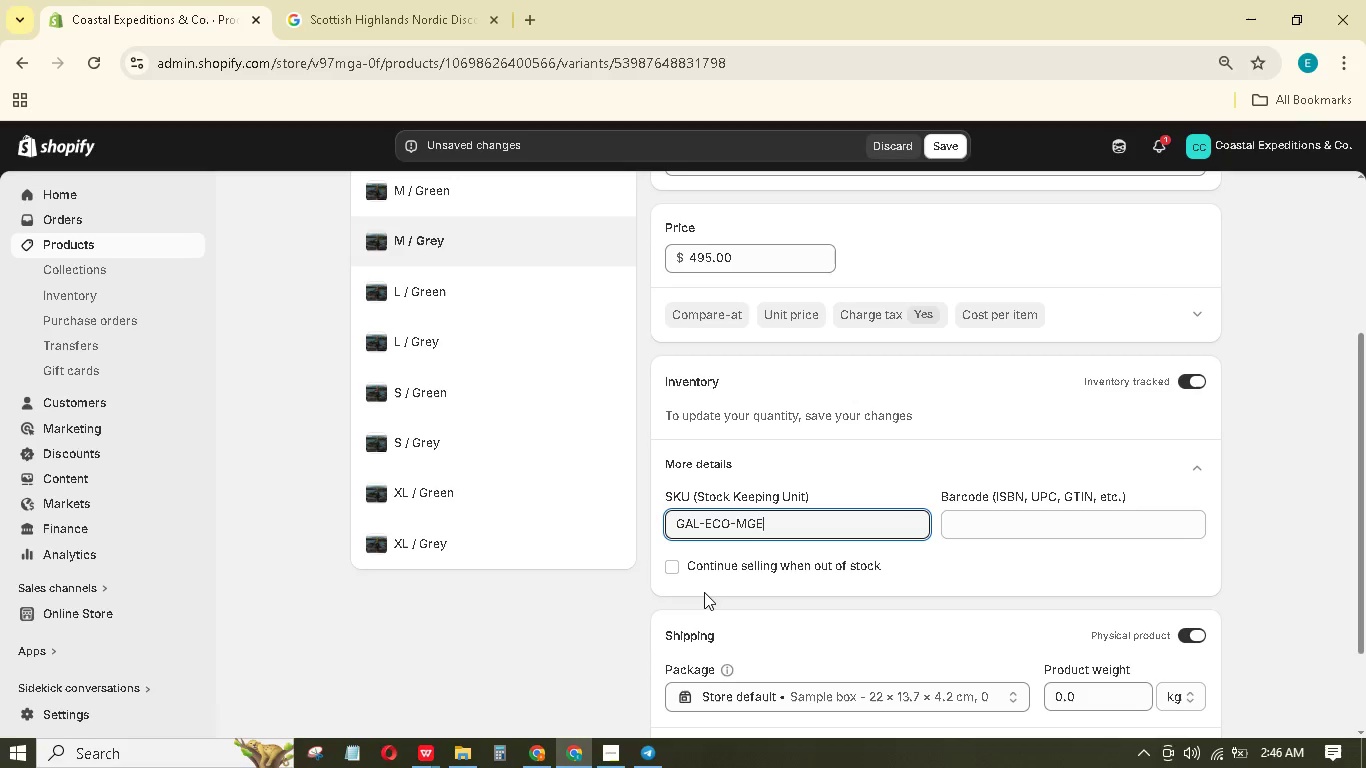 
scroll: coordinate [1004, 617], scroll_direction: down, amount: 1.0
 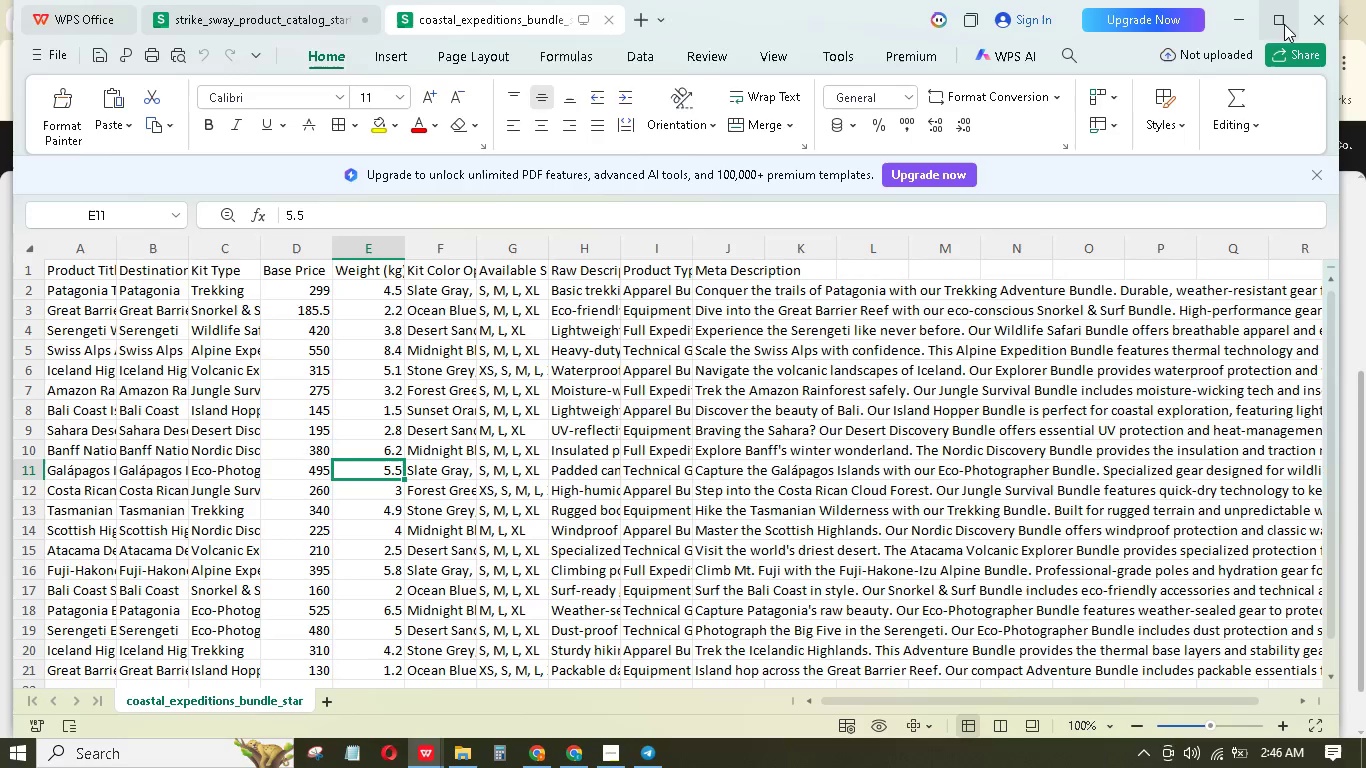 
wait(6.16)
 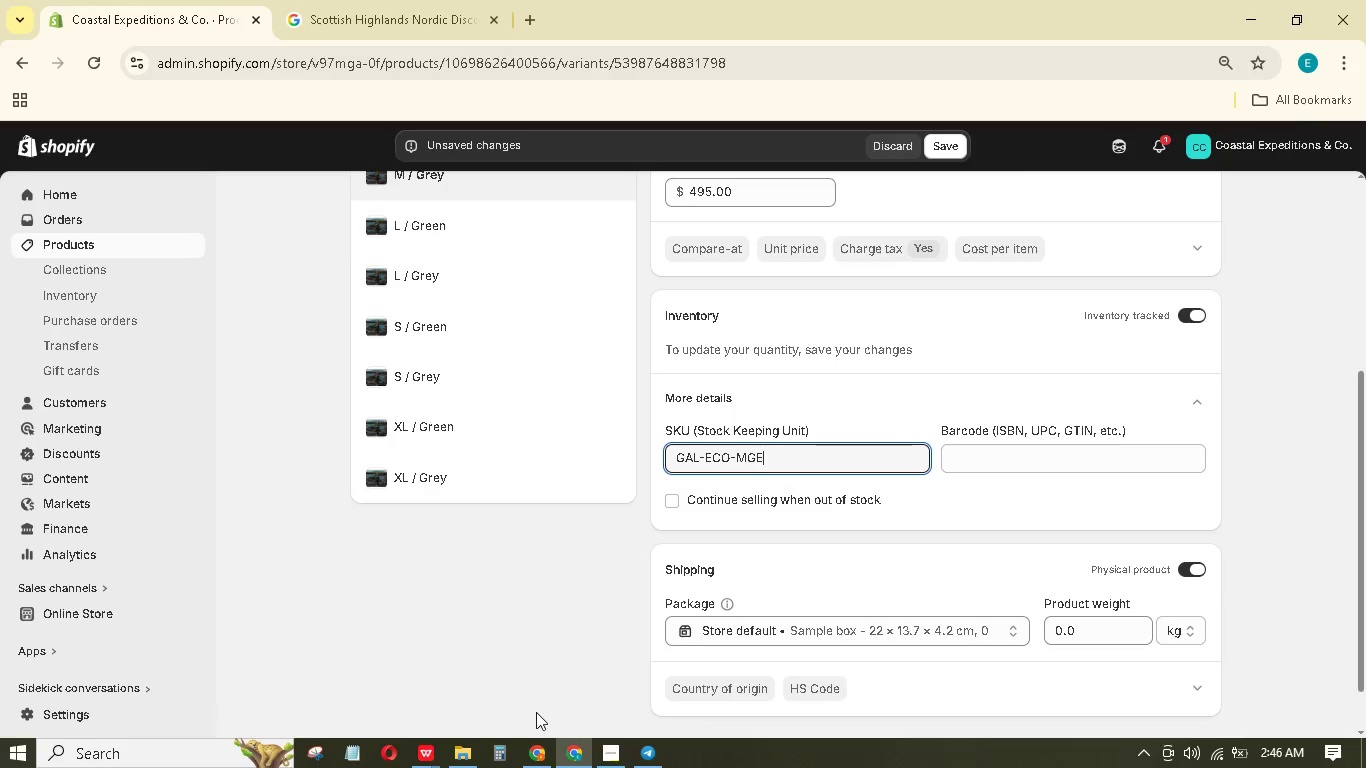 
left_click_drag(start_coordinate=[1124, 630], to_coordinate=[1030, 621])
 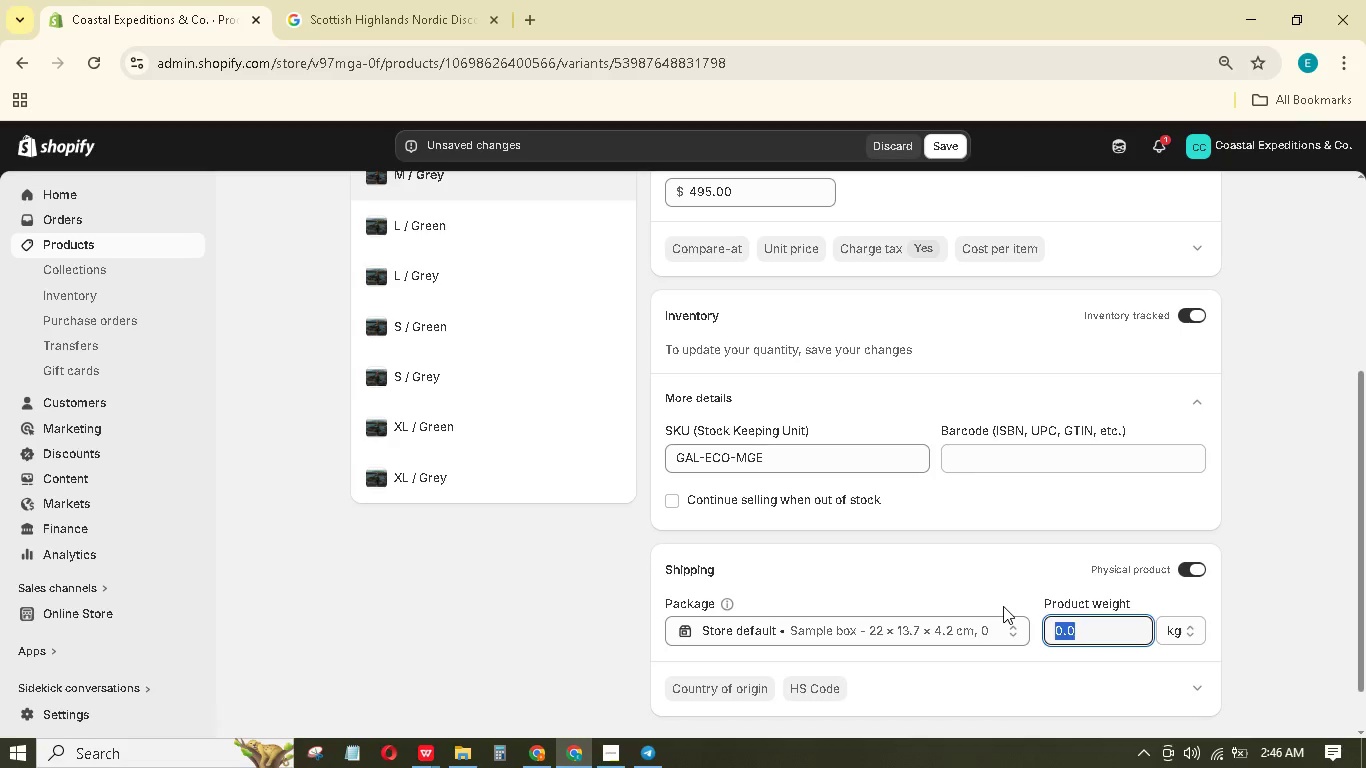 
key(Numpad5)
 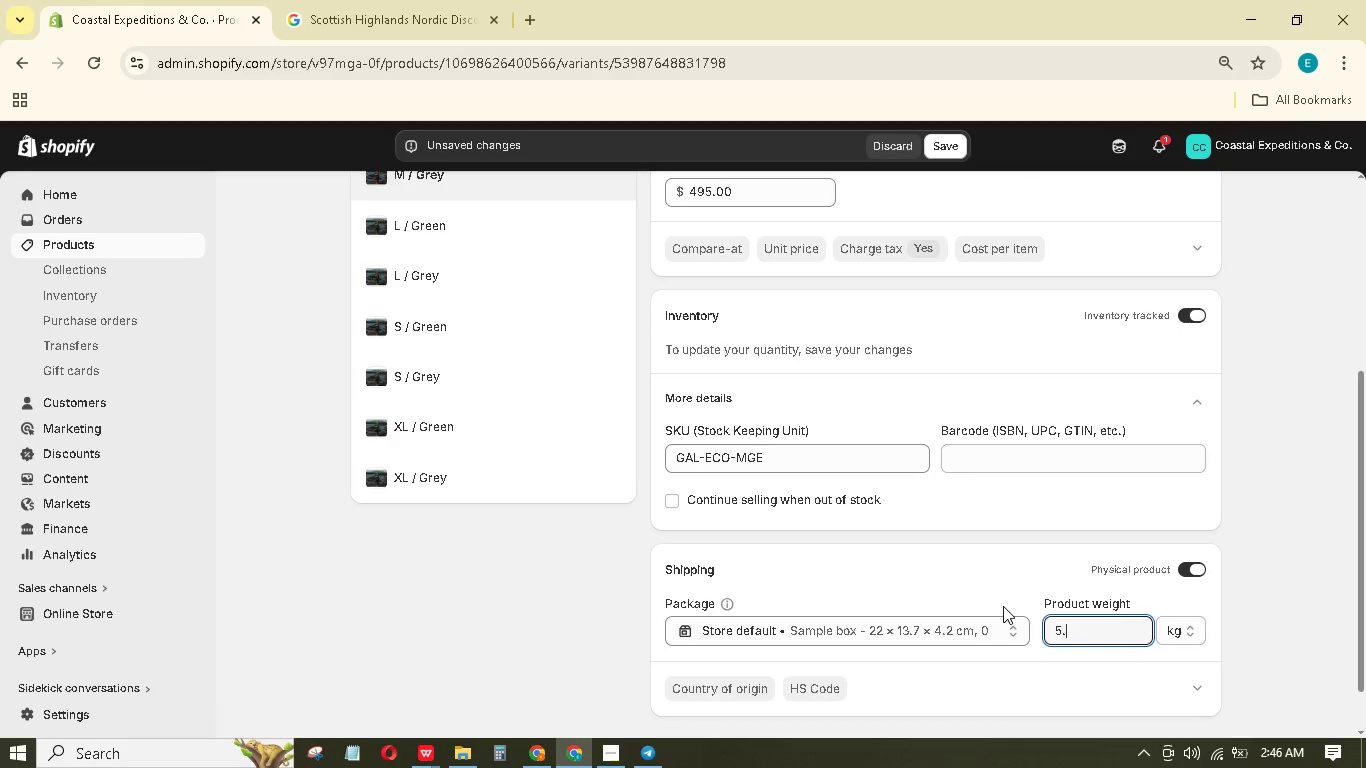 
key(NumpadDecimal)
 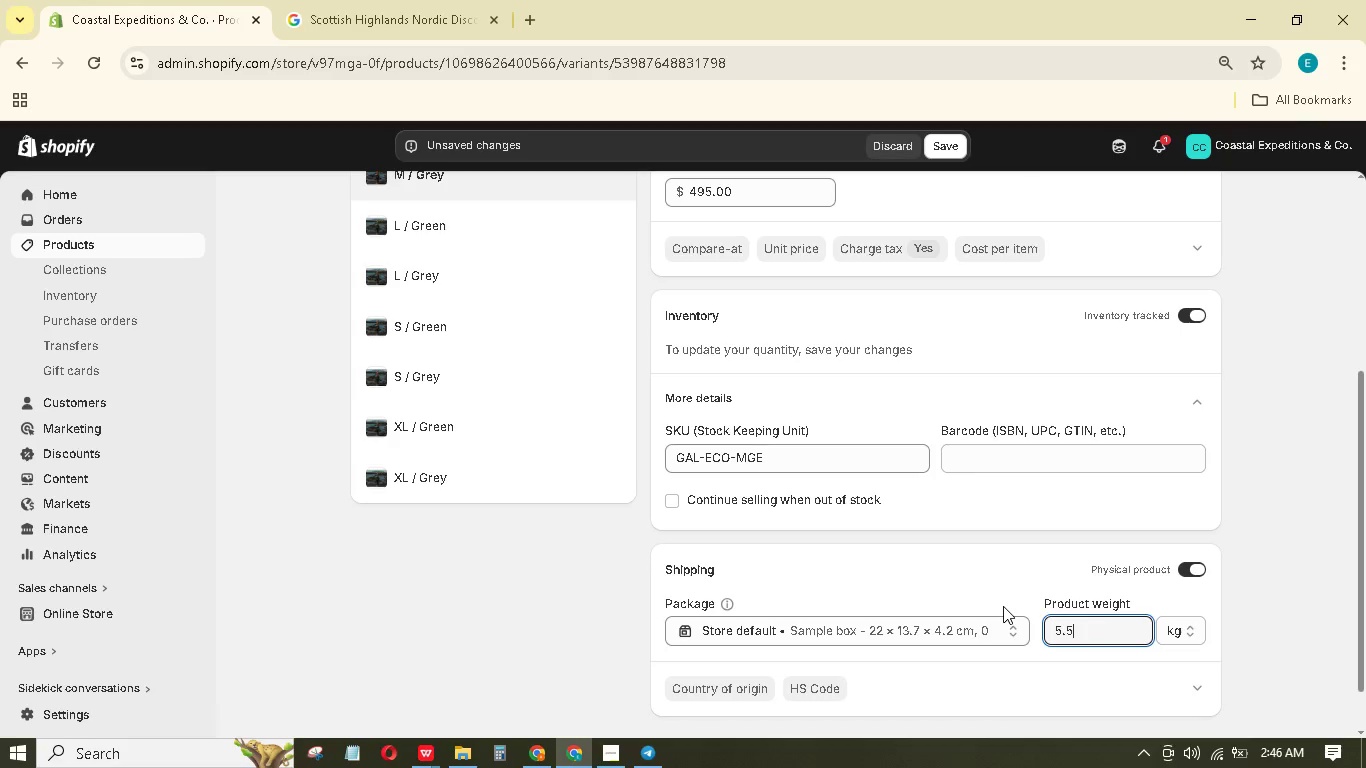 
key(Numpad5)
 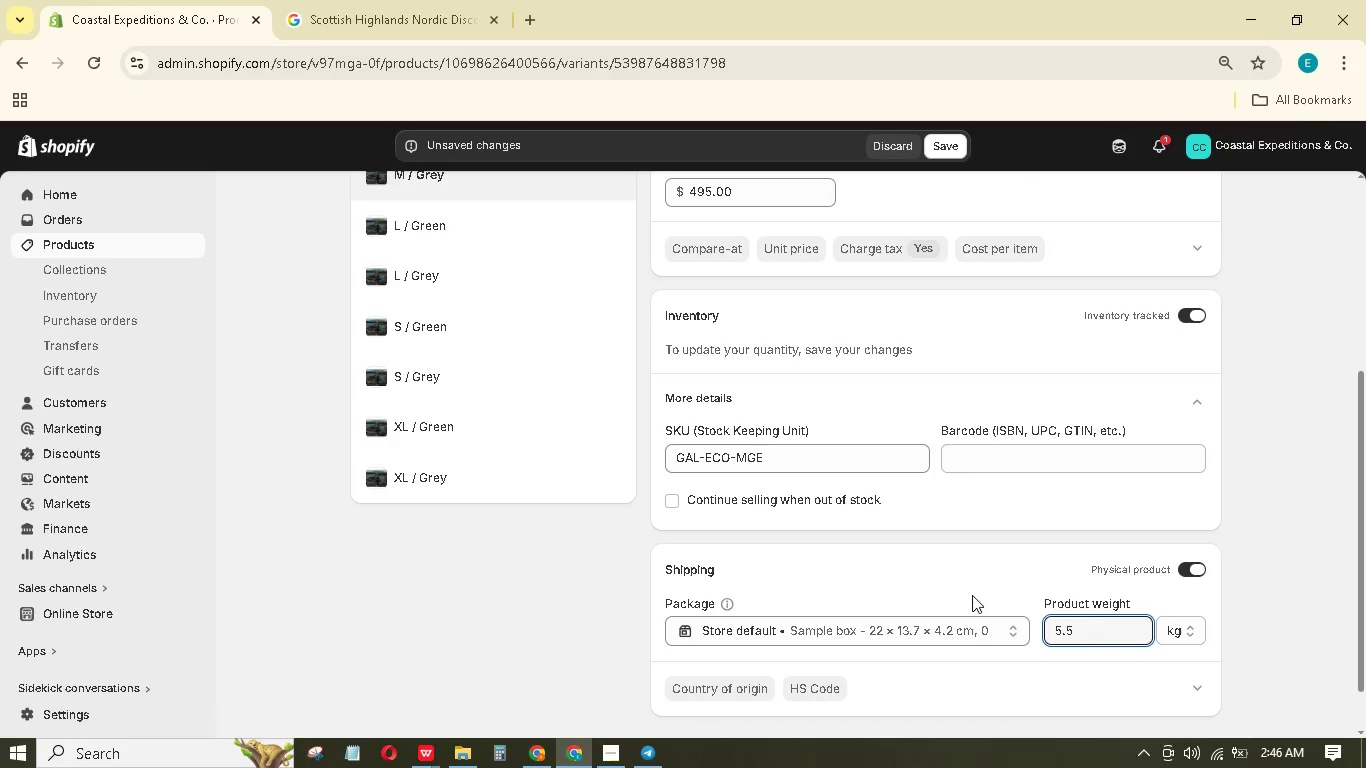 
scroll: coordinate [924, 524], scroll_direction: down, amount: 3.0
 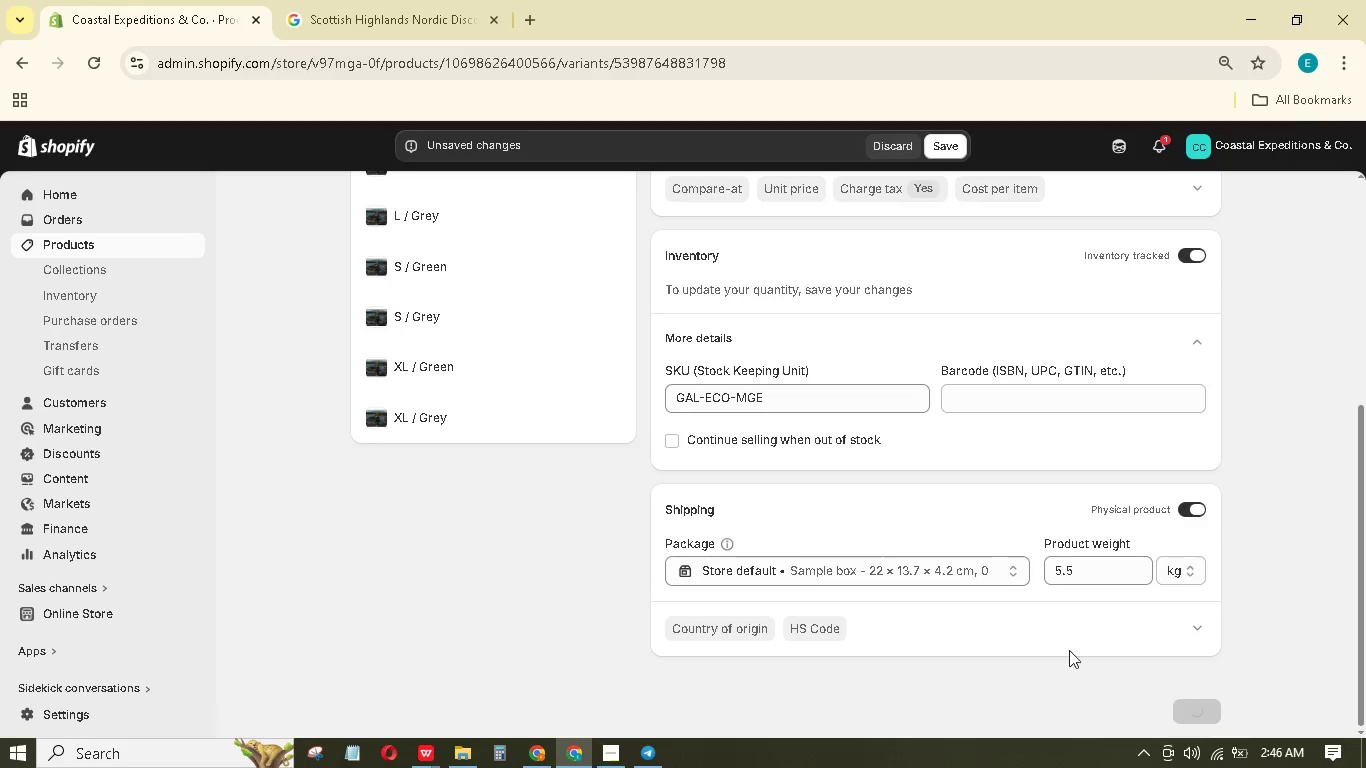 
scroll: coordinate [559, 429], scroll_direction: up, amount: 2.0
 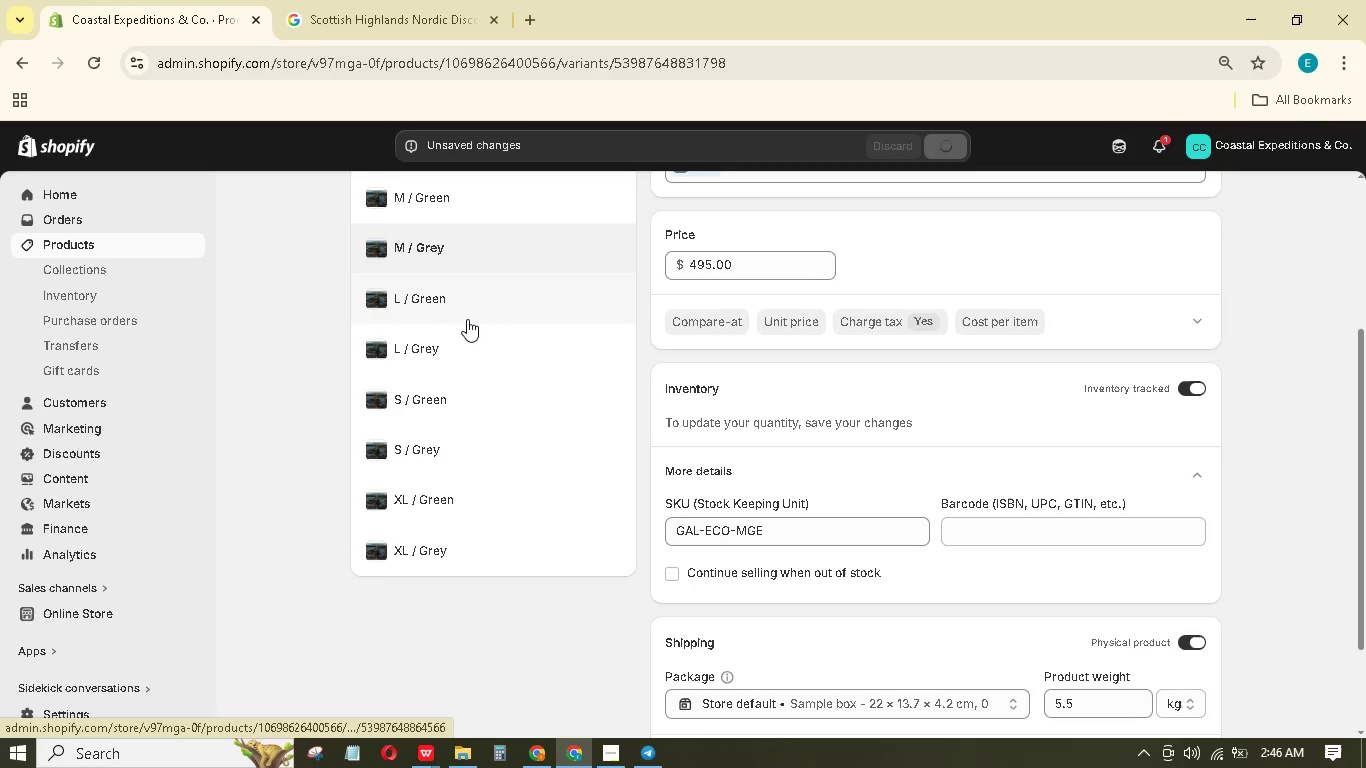 
left_click([468, 314])
 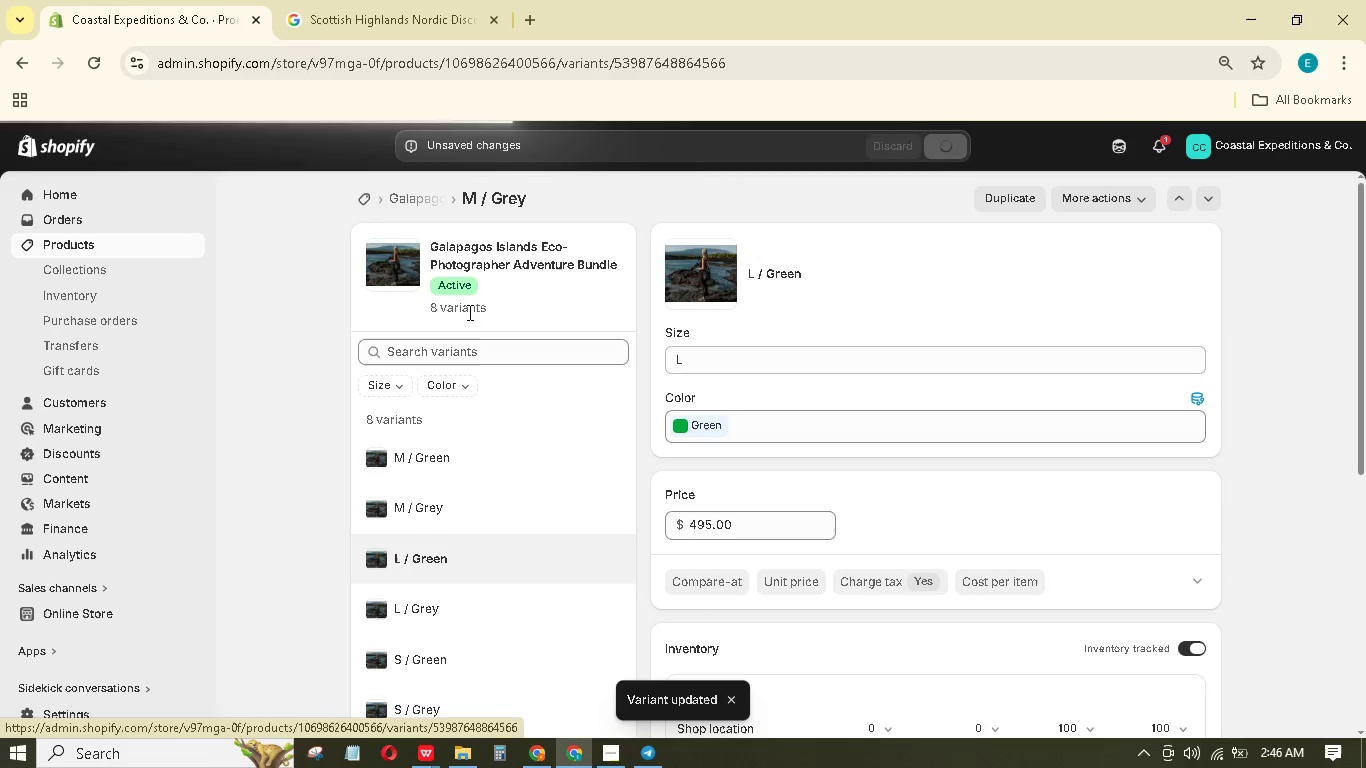 
scroll: coordinate [727, 473], scroll_direction: down, amount: 11.0
 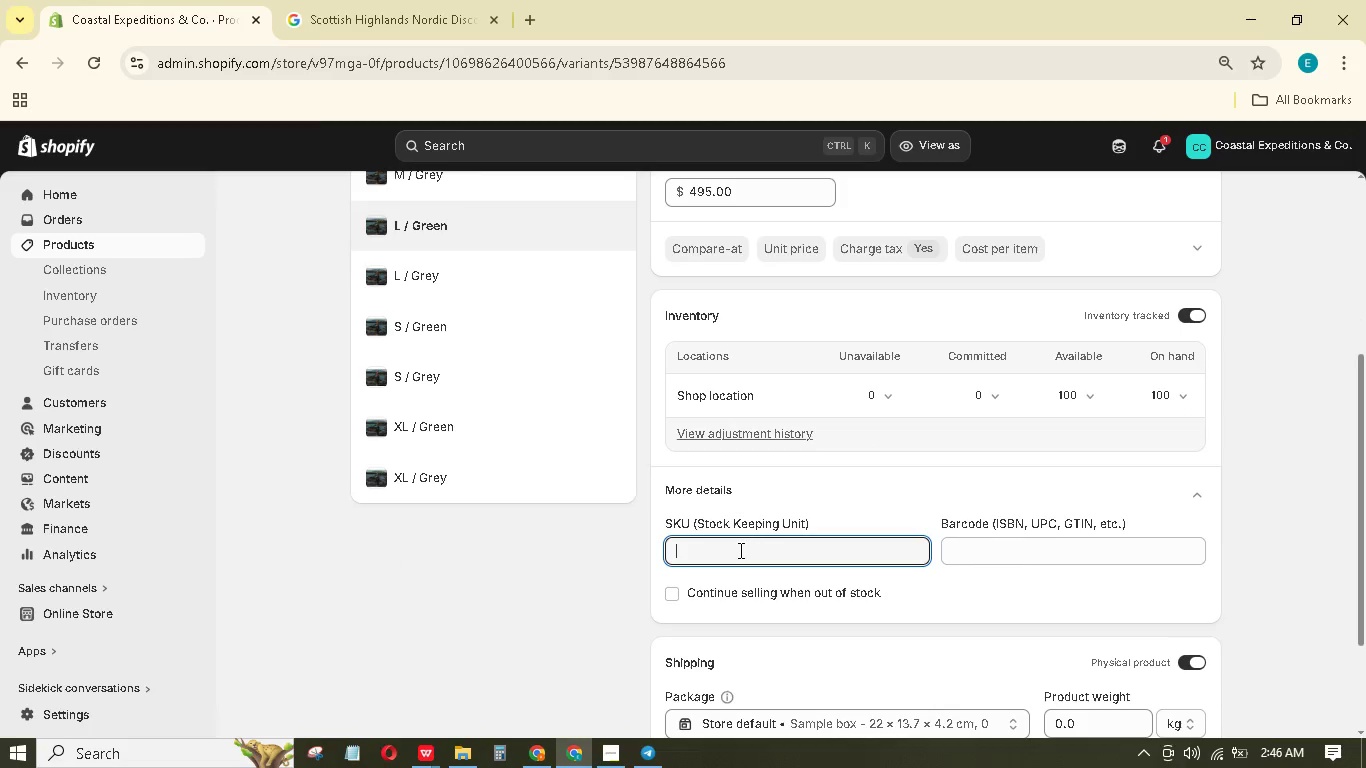 
type(H)
key(Backspace)
type(GL-ECO-LG)
 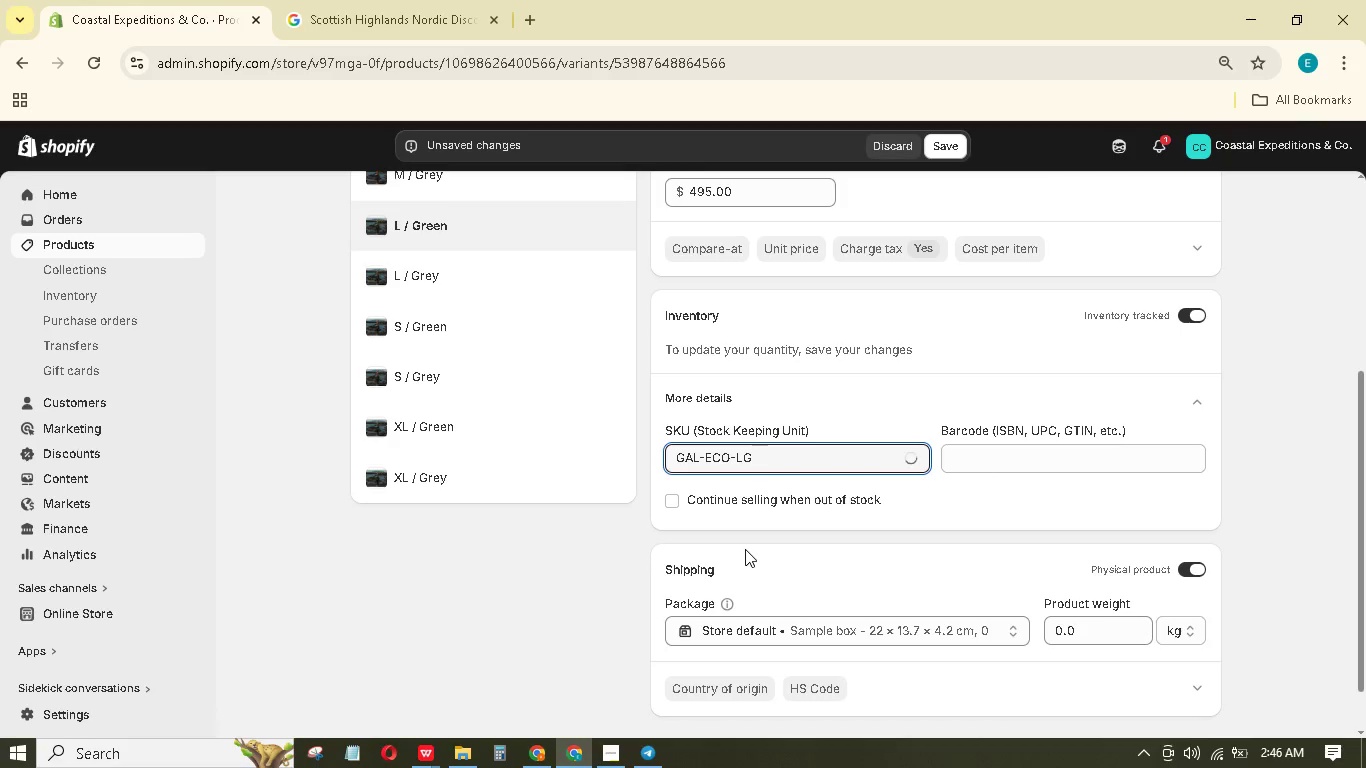 
hold_key(key=A, duration=0.36)
 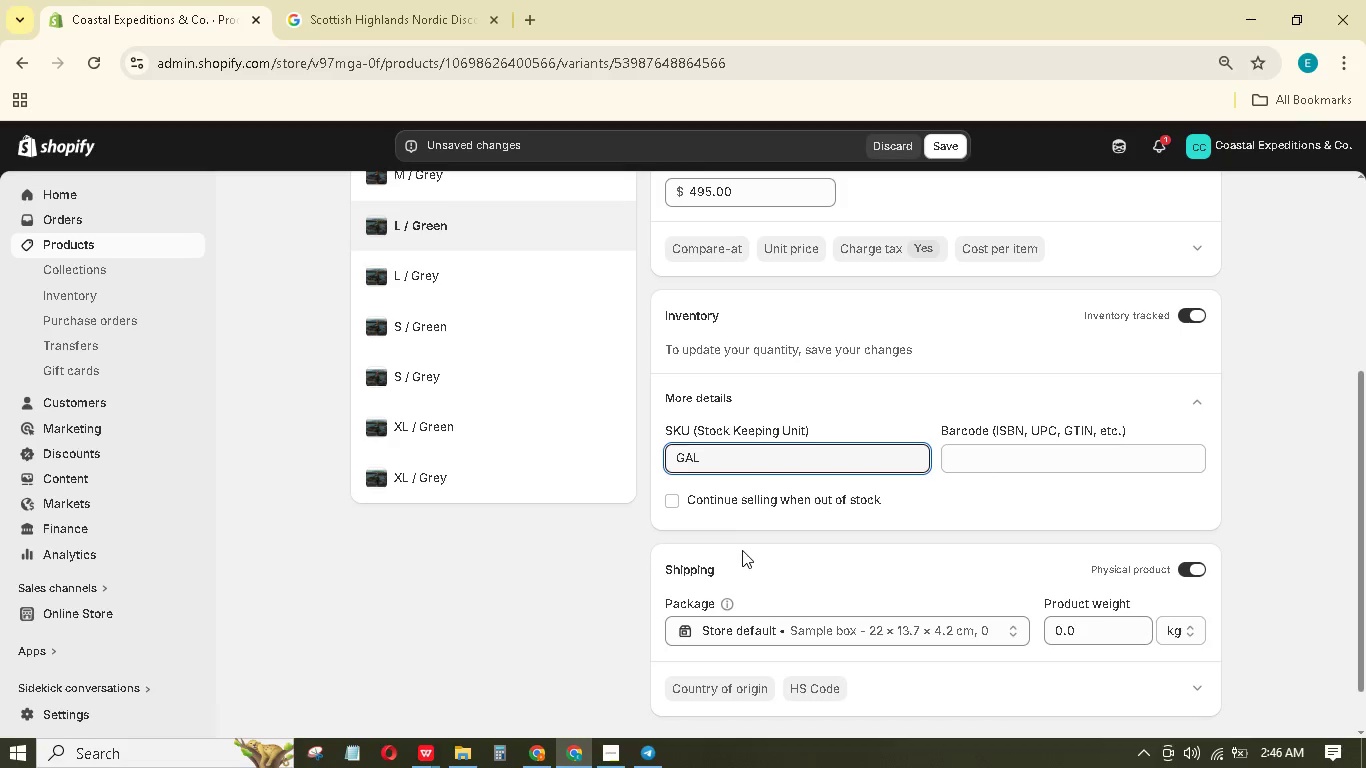 
left_click_drag(start_coordinate=[1092, 628], to_coordinate=[1042, 617])
 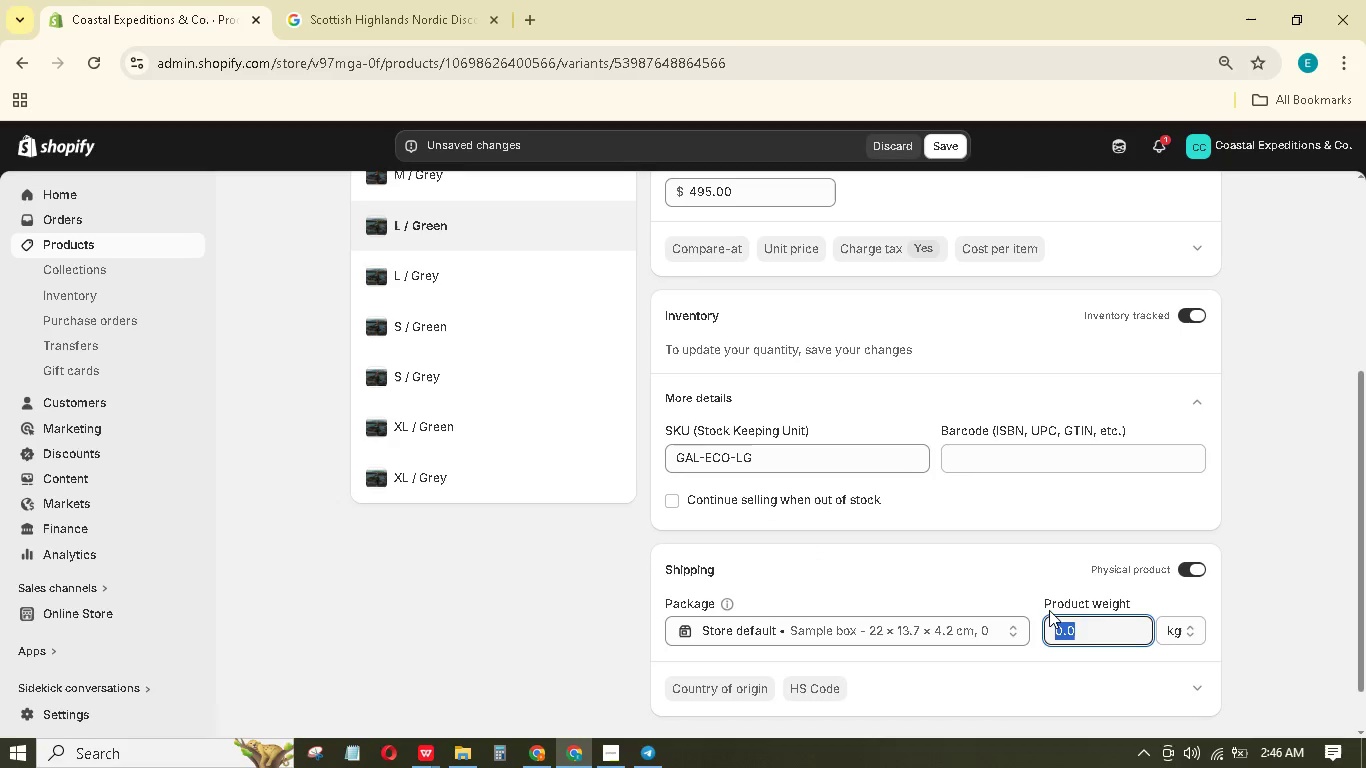 
key(Numpad5)
 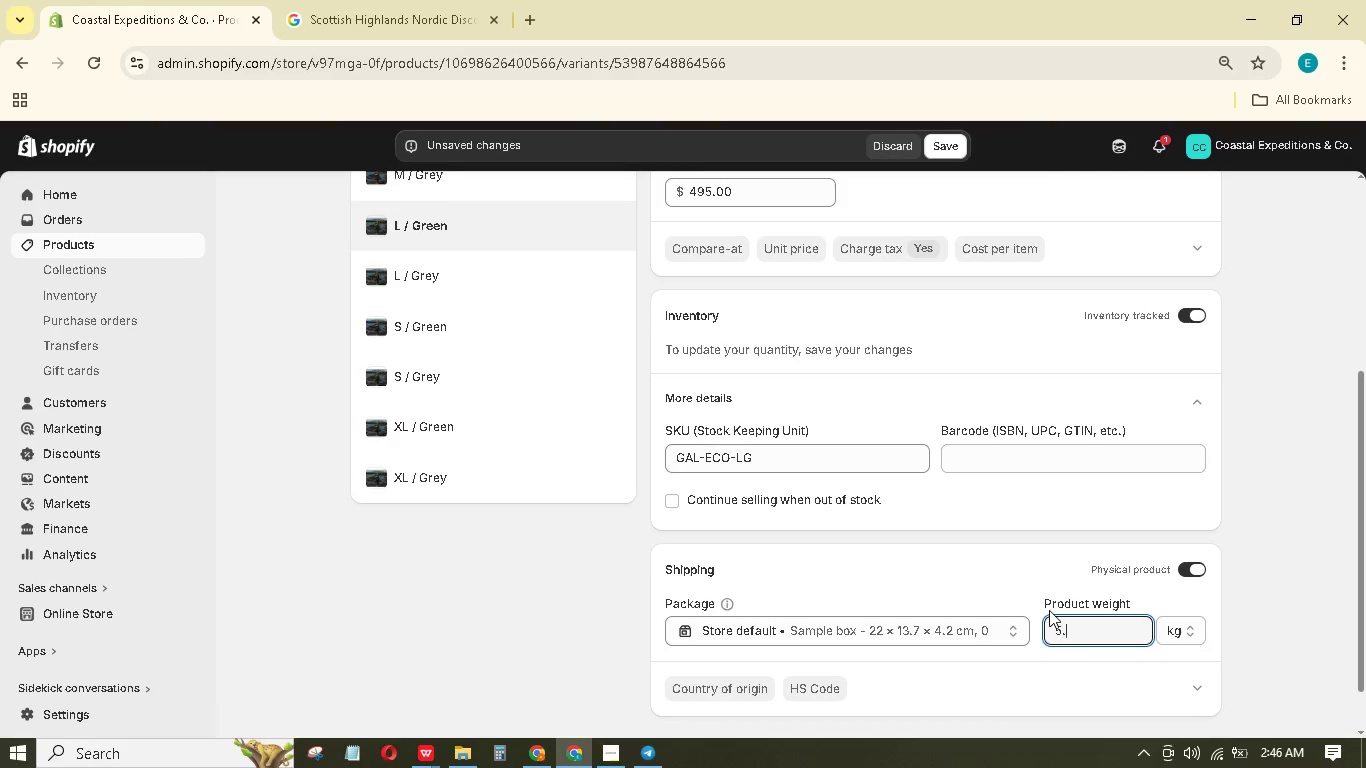 
key(NumpadDecimal)
 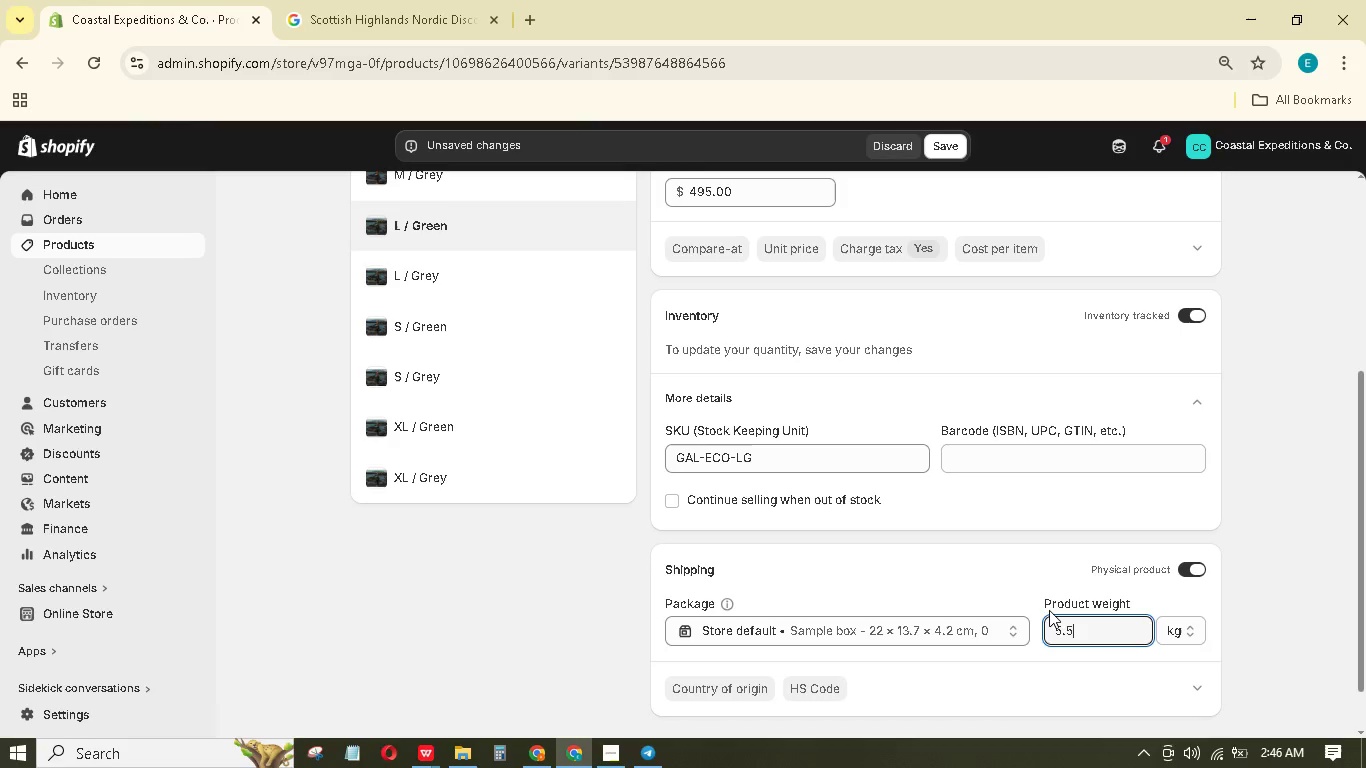 
key(Numpad5)
 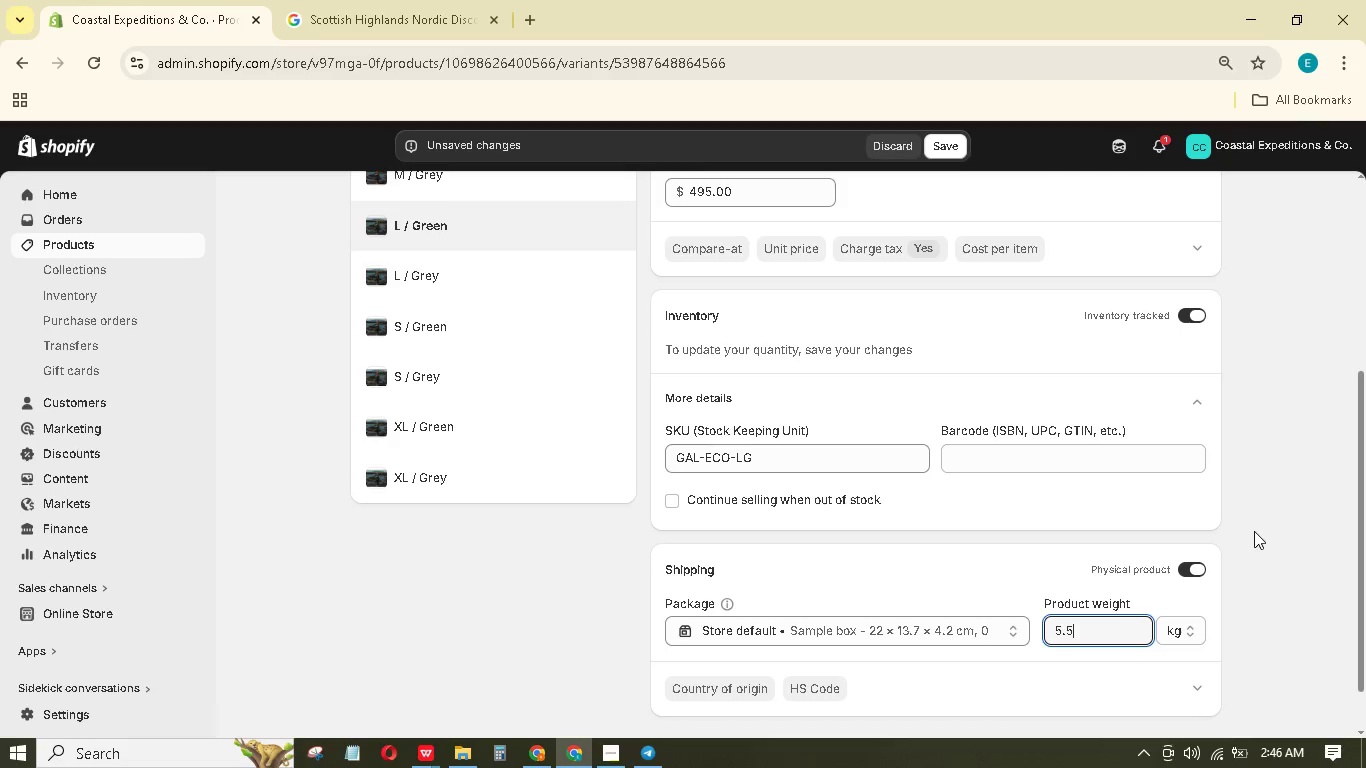 
scroll: coordinate [1192, 587], scroll_direction: down, amount: 4.0
 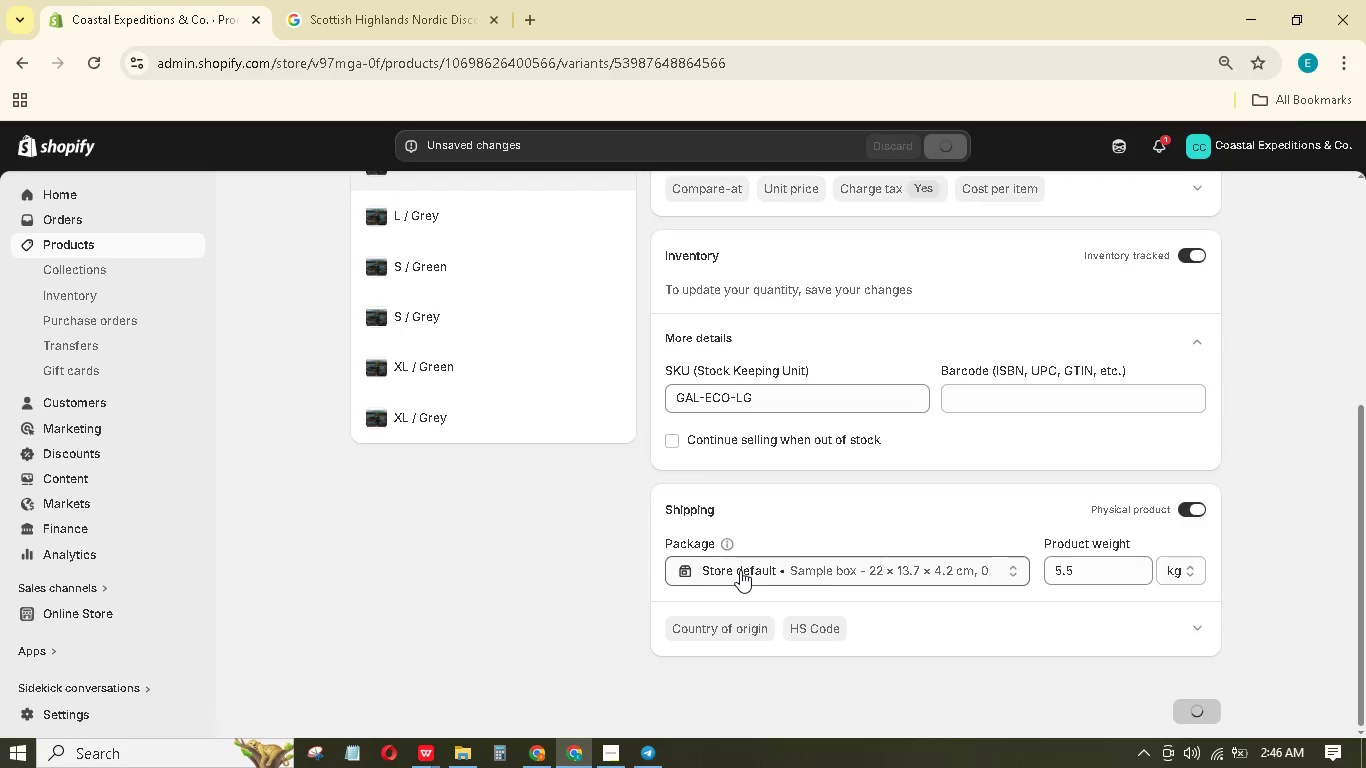 
scroll: coordinate [712, 579], scroll_direction: up, amount: 2.0
 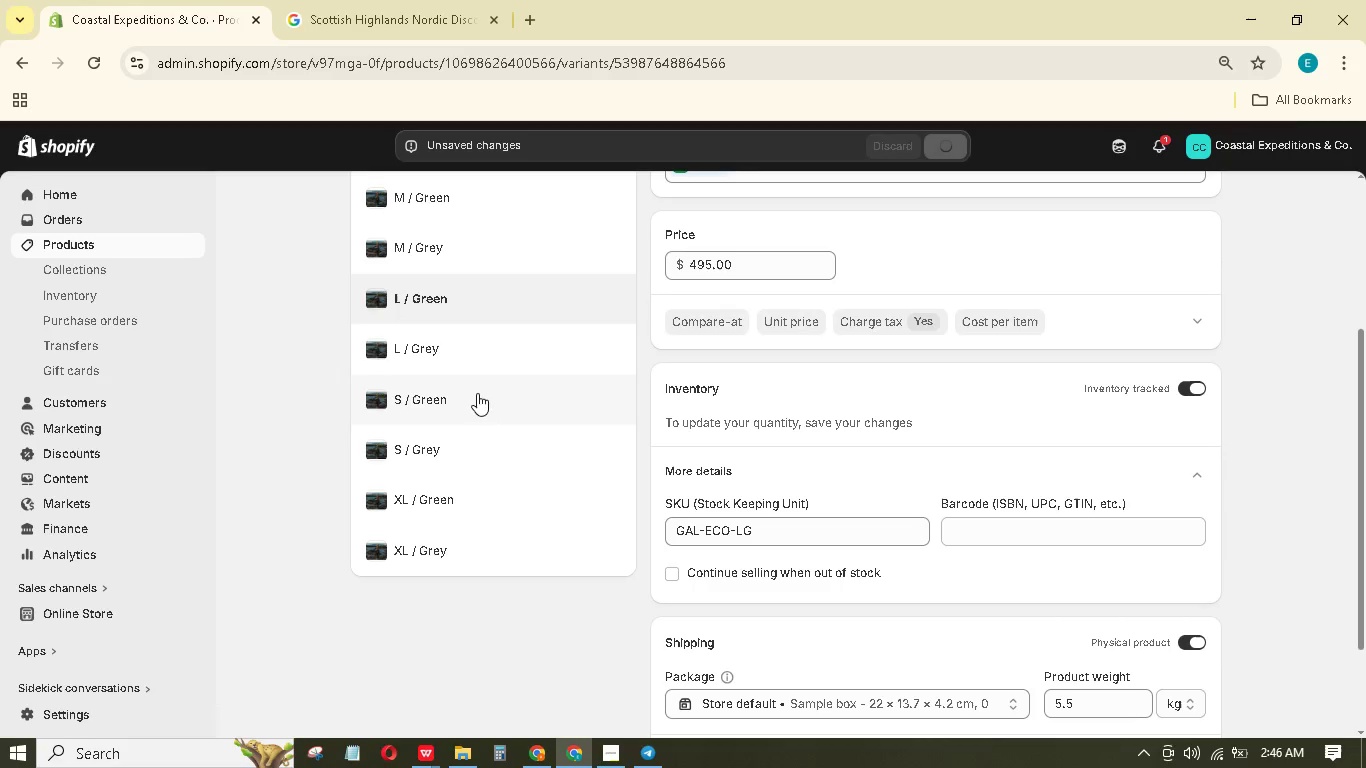 
left_click([448, 359])
 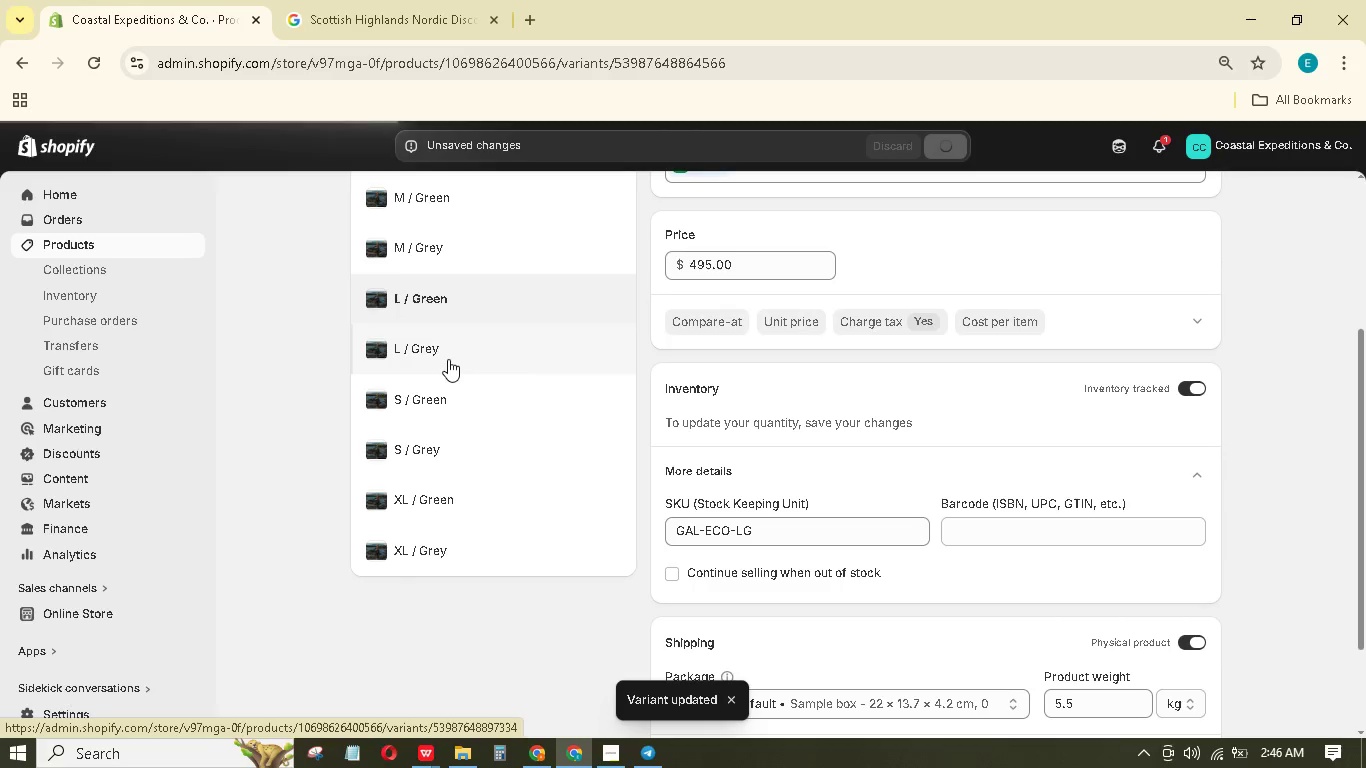 
left_click_drag(start_coordinate=[448, 359], to_coordinate=[453, 365])
 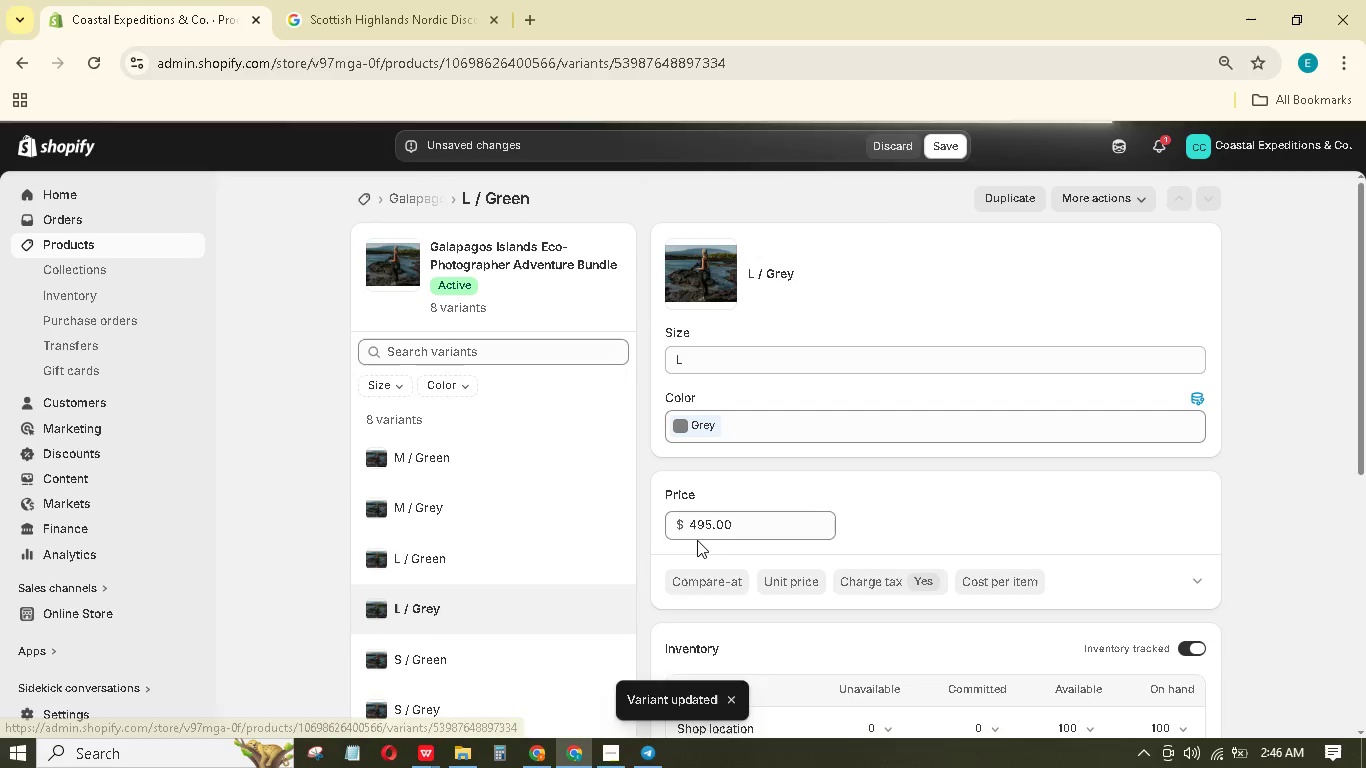 
scroll: coordinate [736, 554], scroll_direction: down, amount: 9.0
 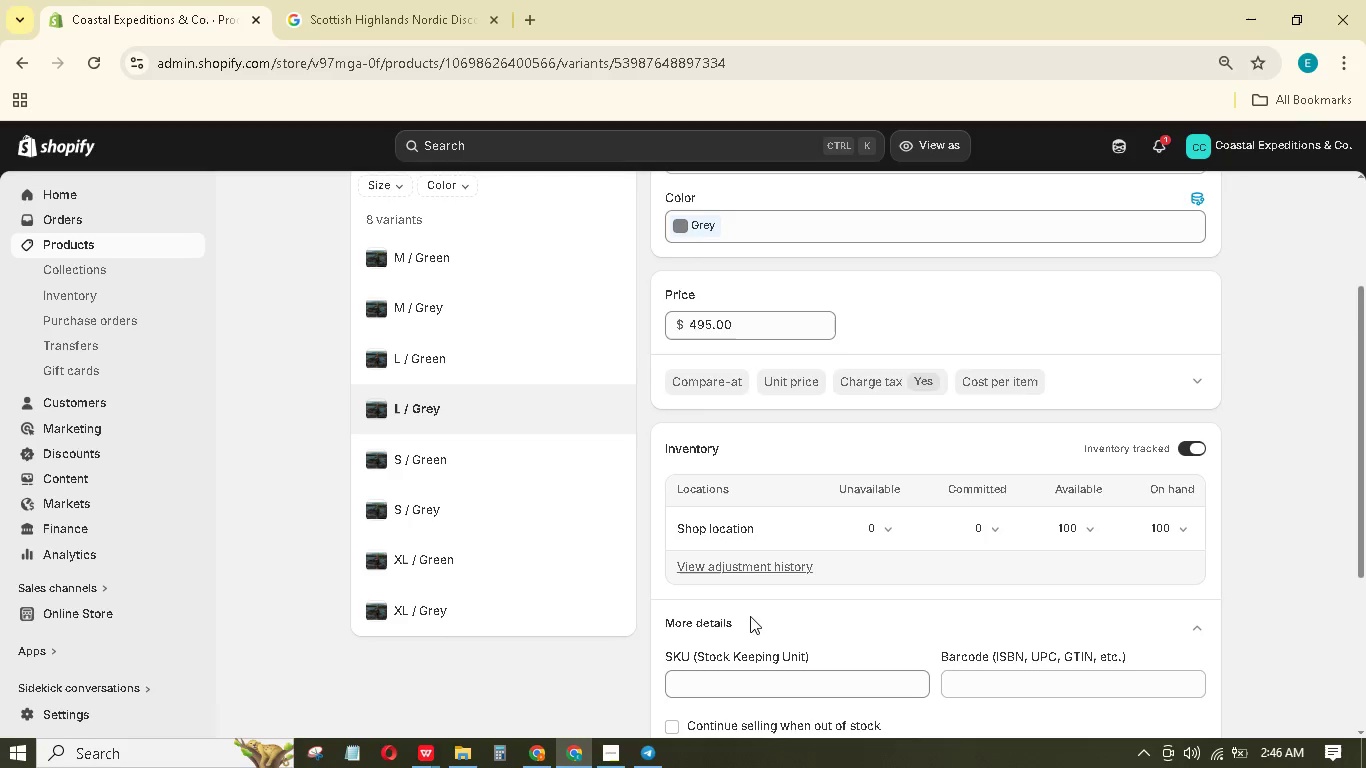 
key(Shift+ShiftLeft)
 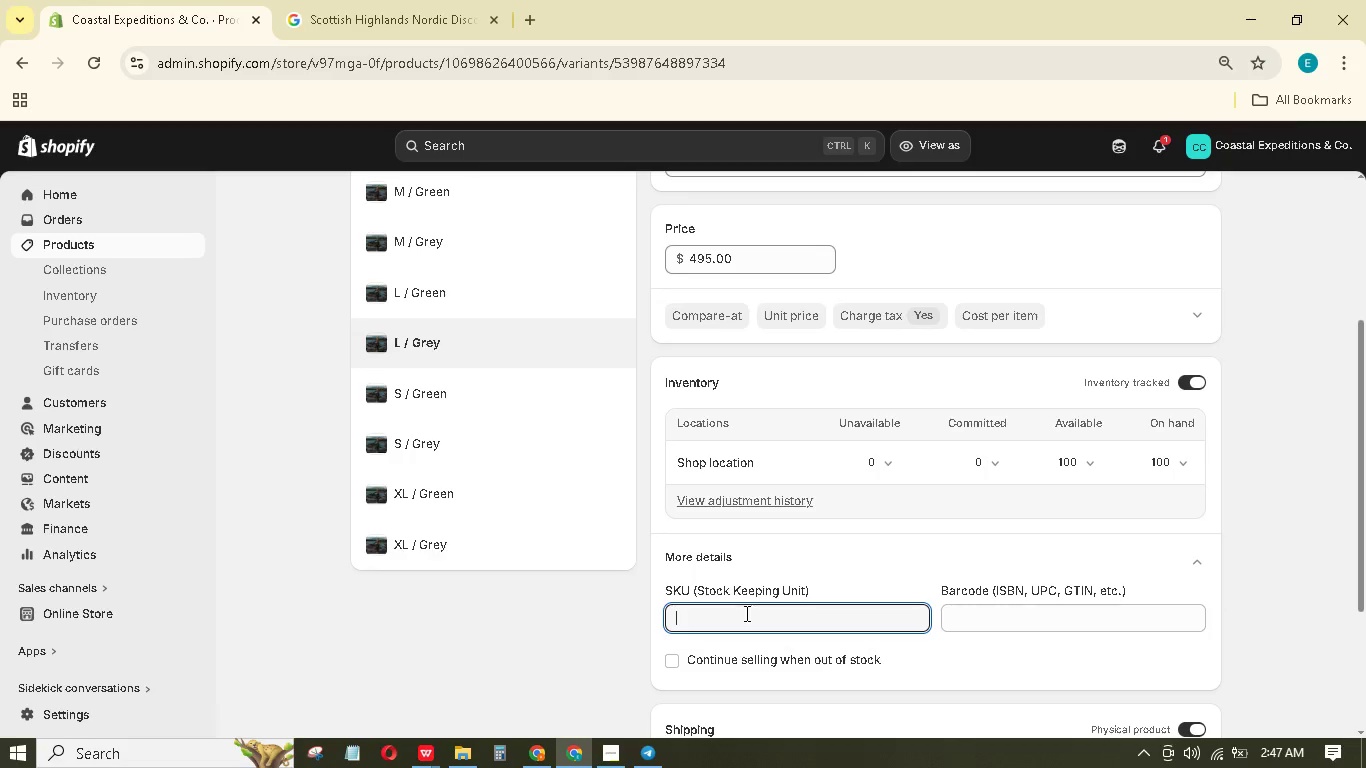 
scroll: coordinate [746, 617], scroll_direction: down, amount: 1.0
 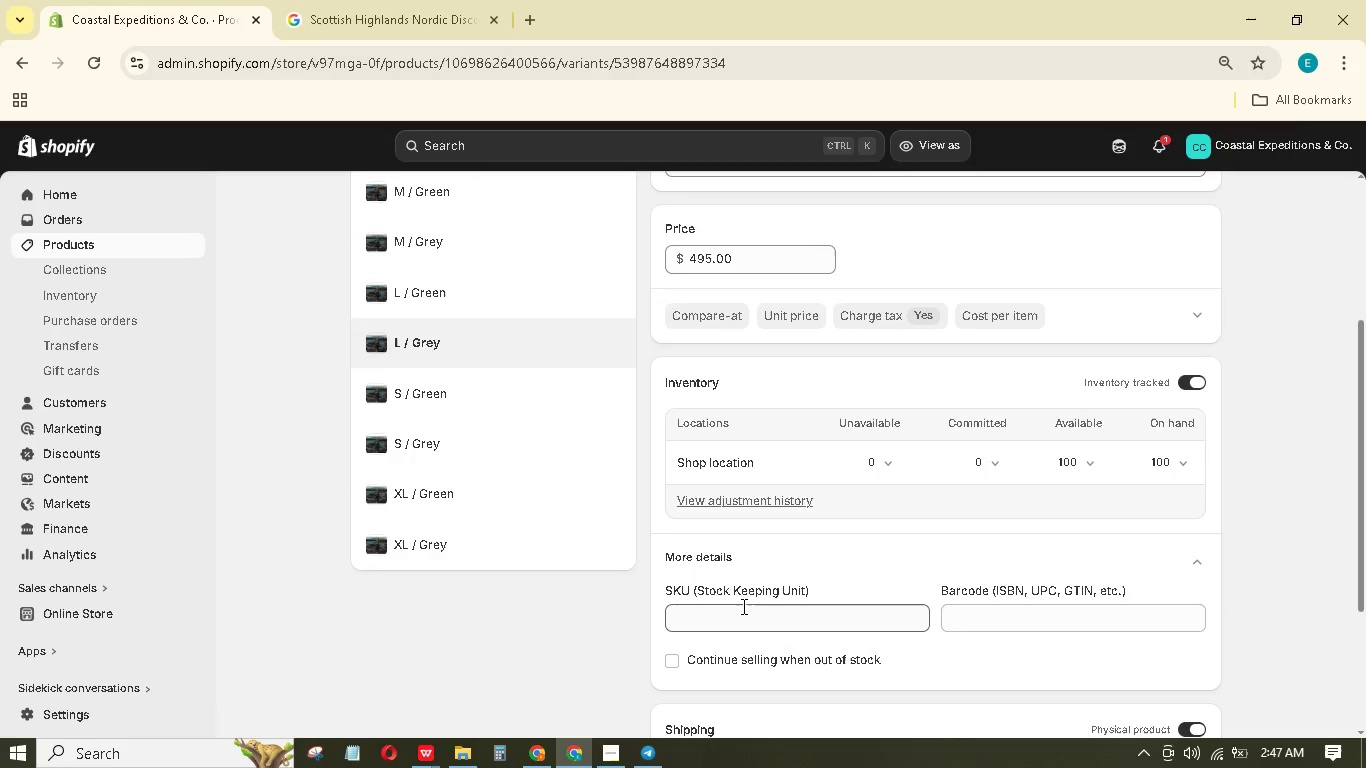 
type(GL-ECO-)
 